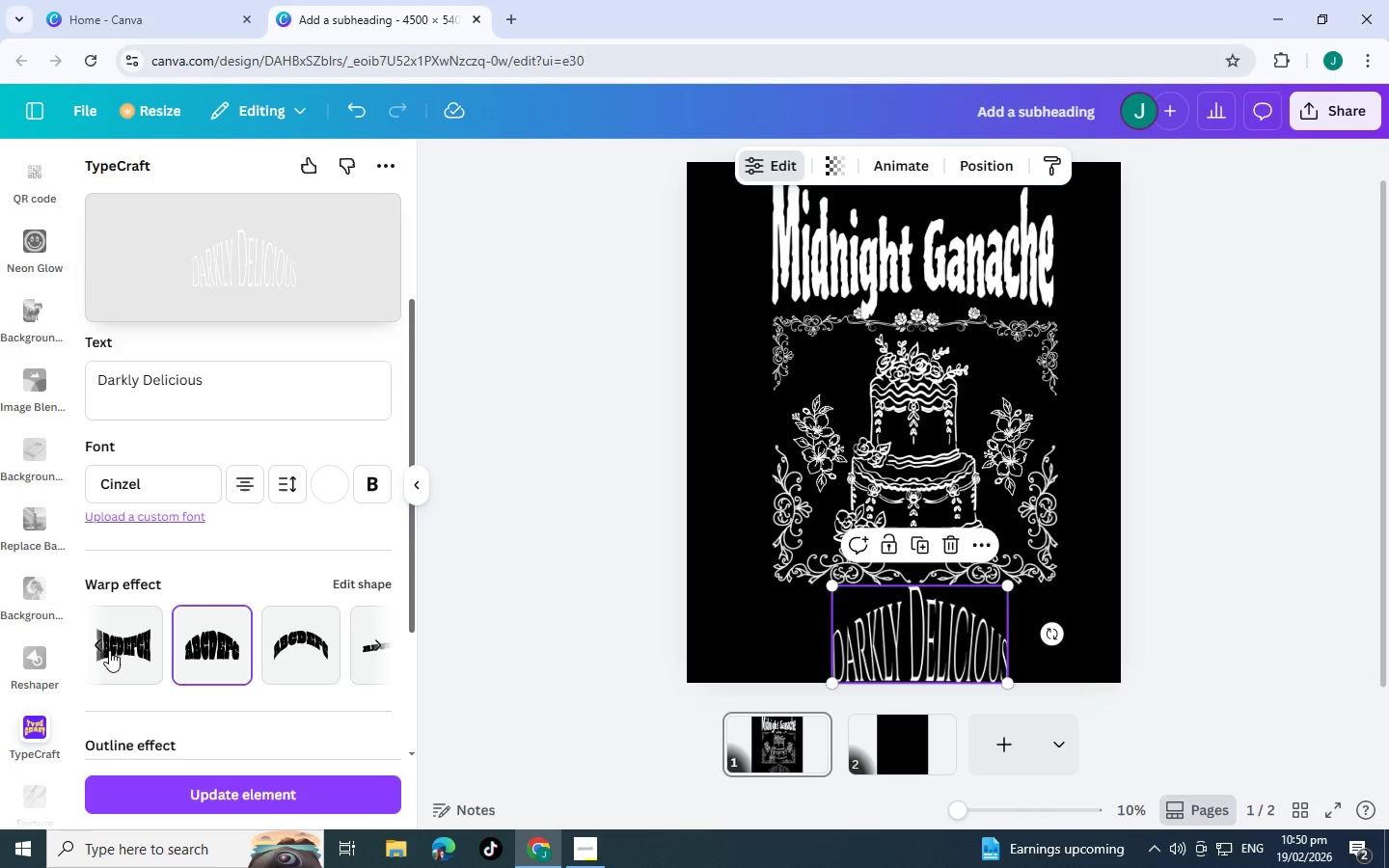 
left_click([100, 646])
 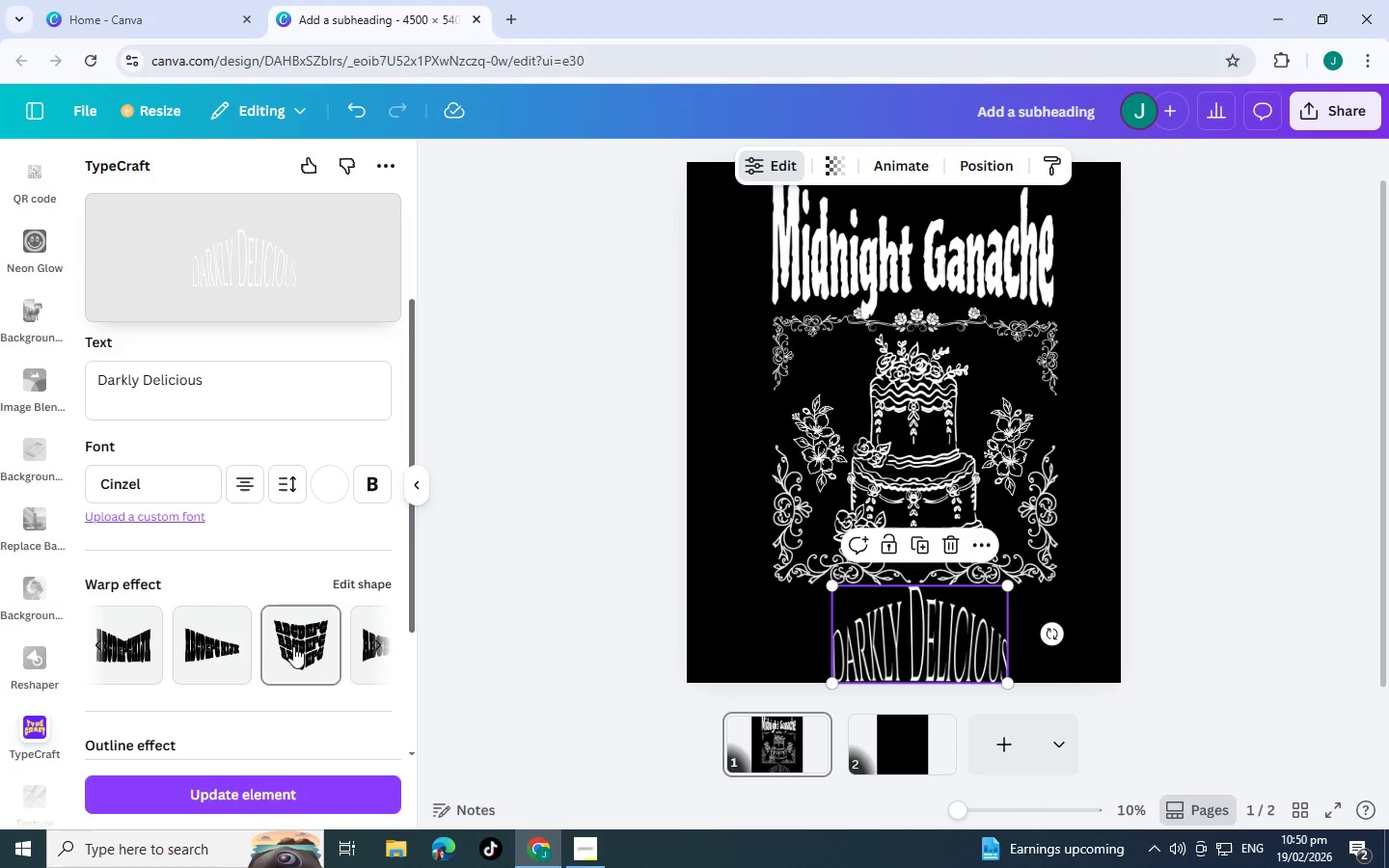 
left_click([199, 647])
 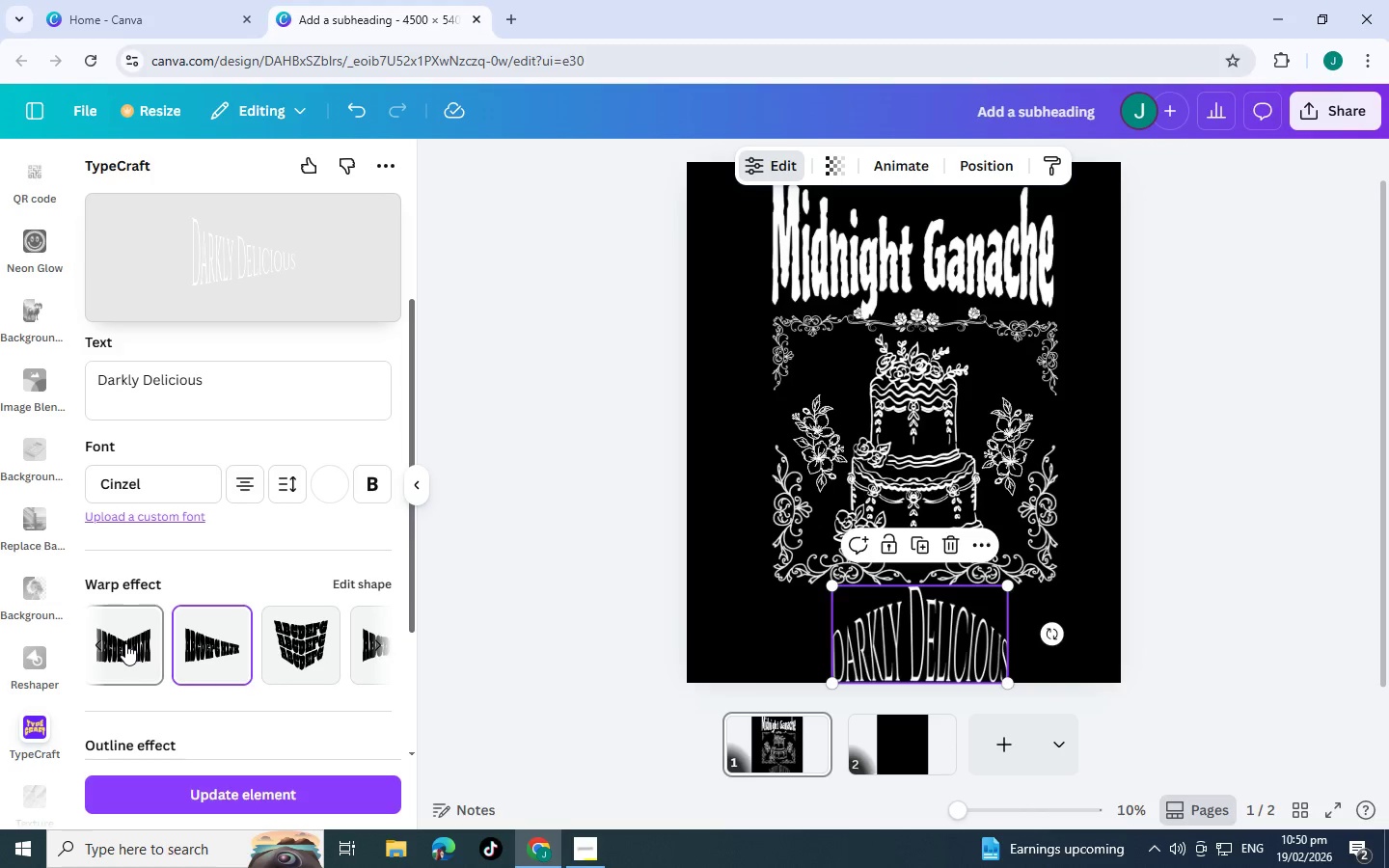 
left_click([137, 645])
 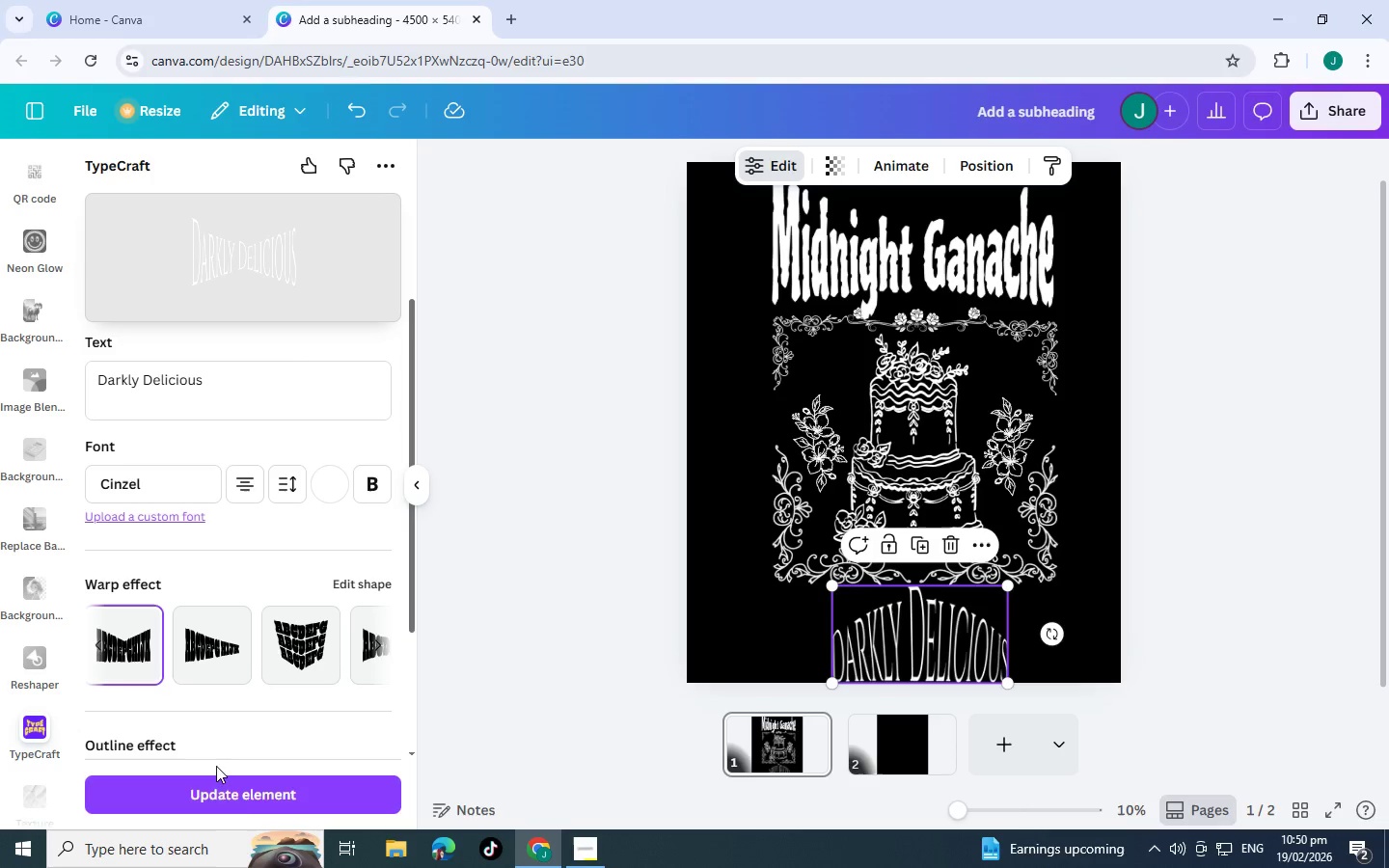 
left_click([237, 796])
 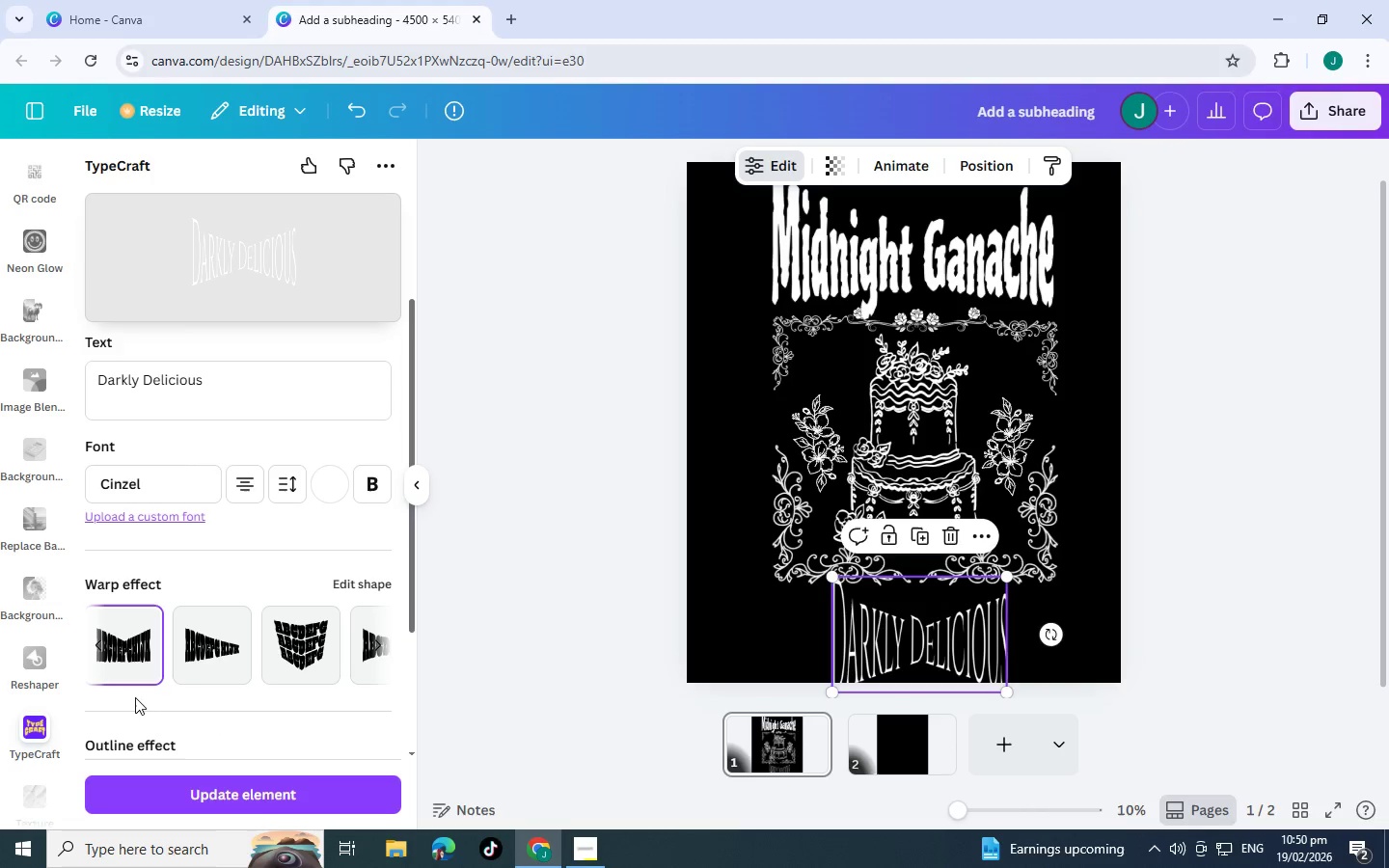 
left_click([99, 650])
 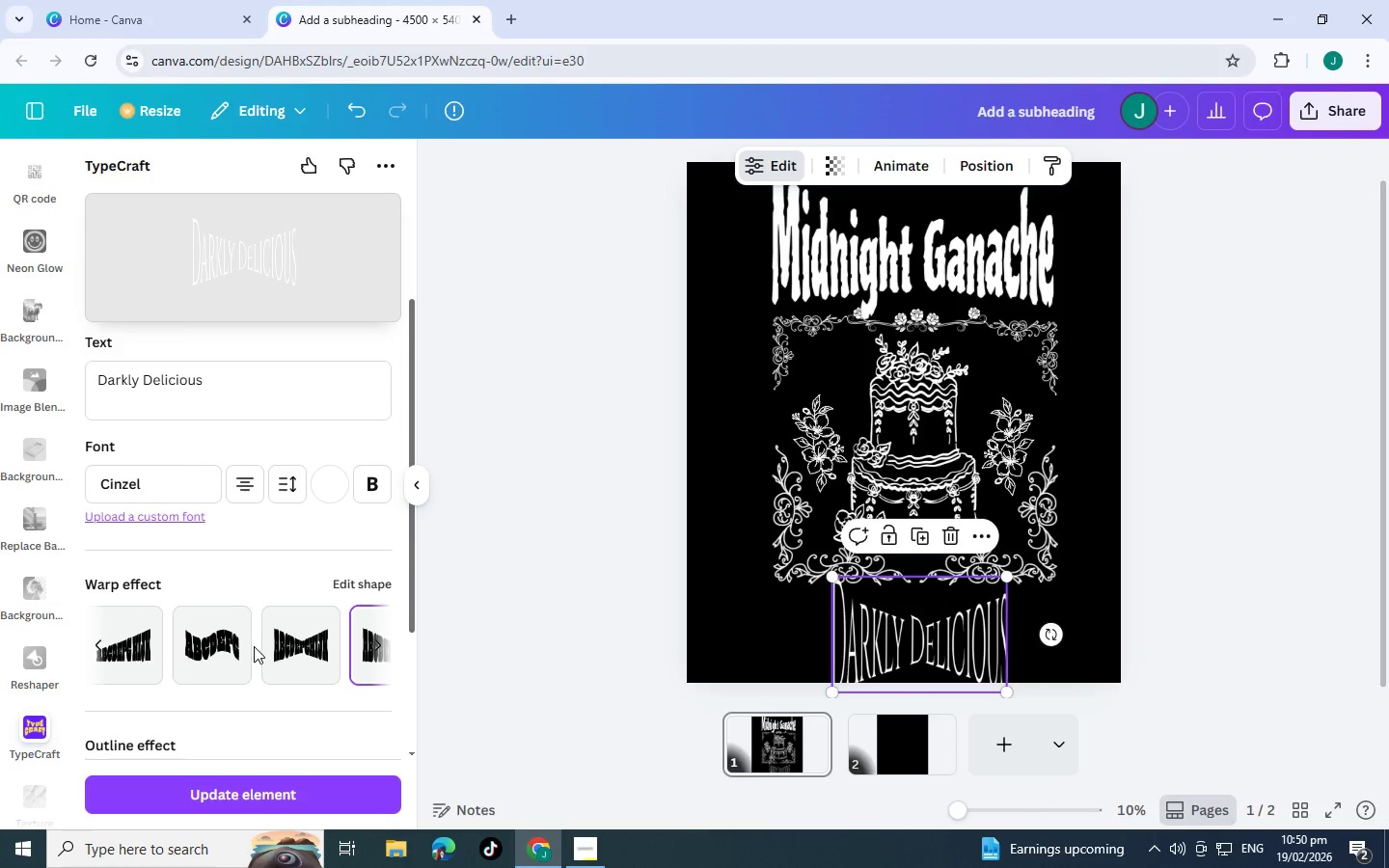 
left_click([211, 649])
 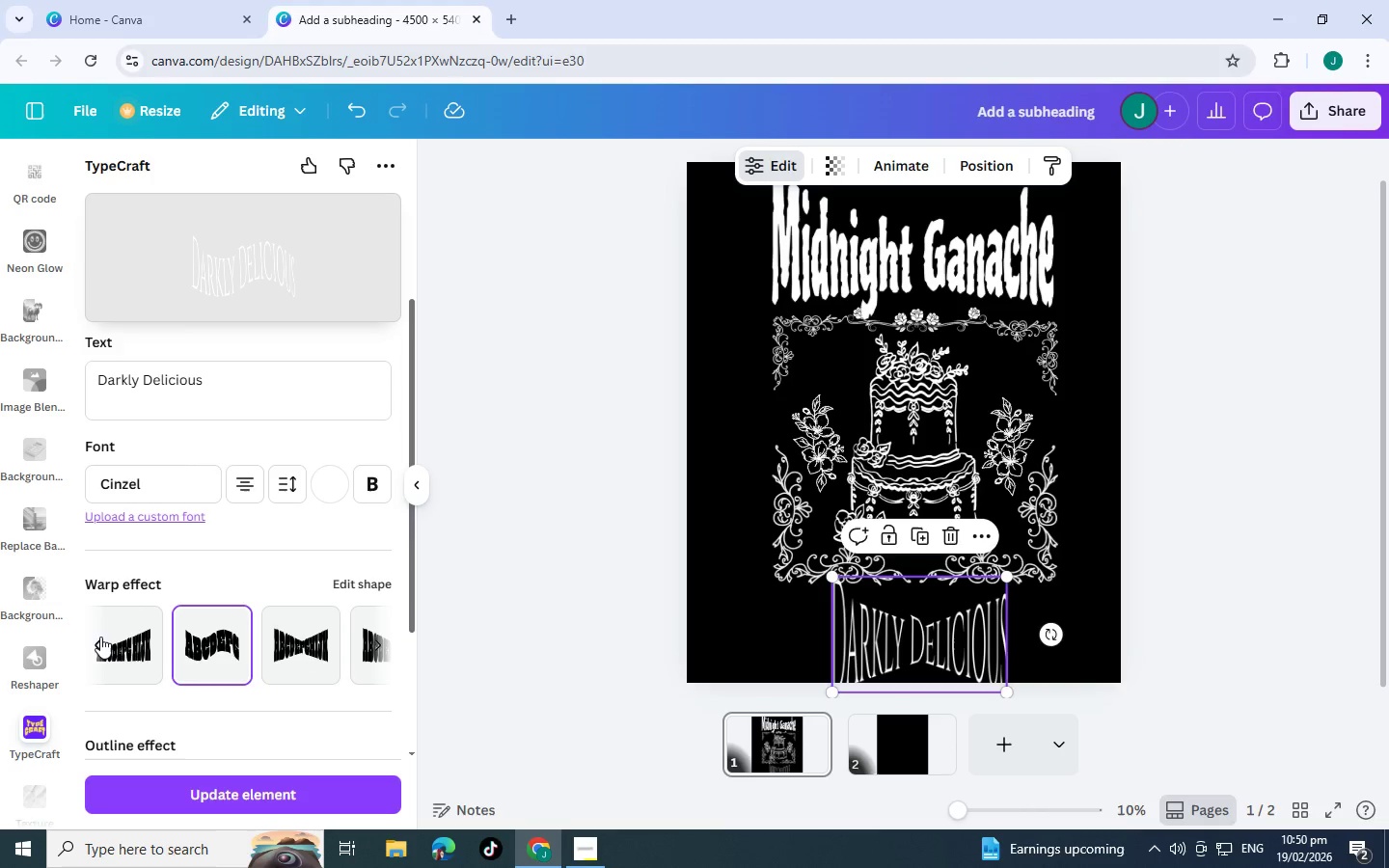 
left_click([232, 792])
 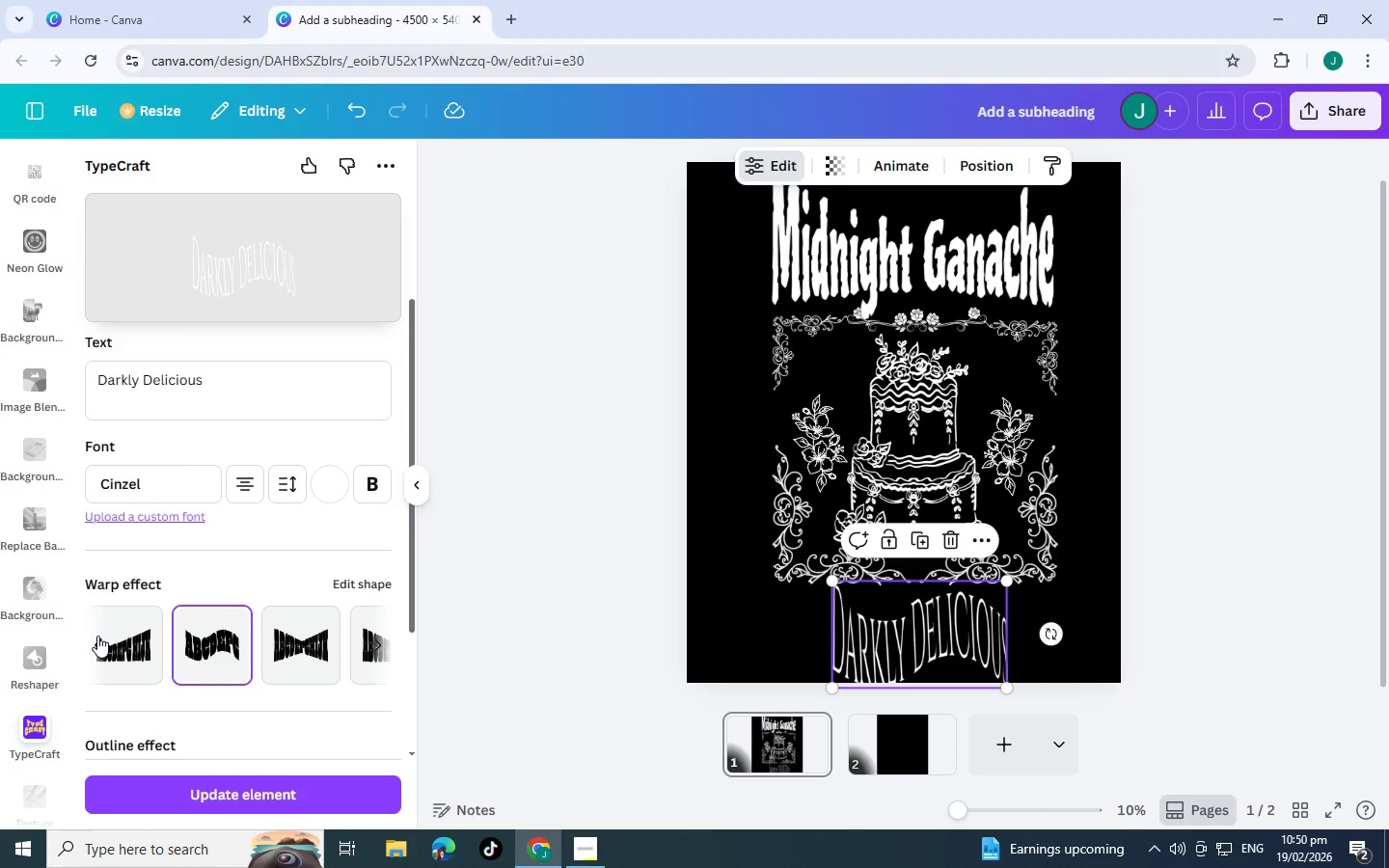 
left_click([97, 636])
 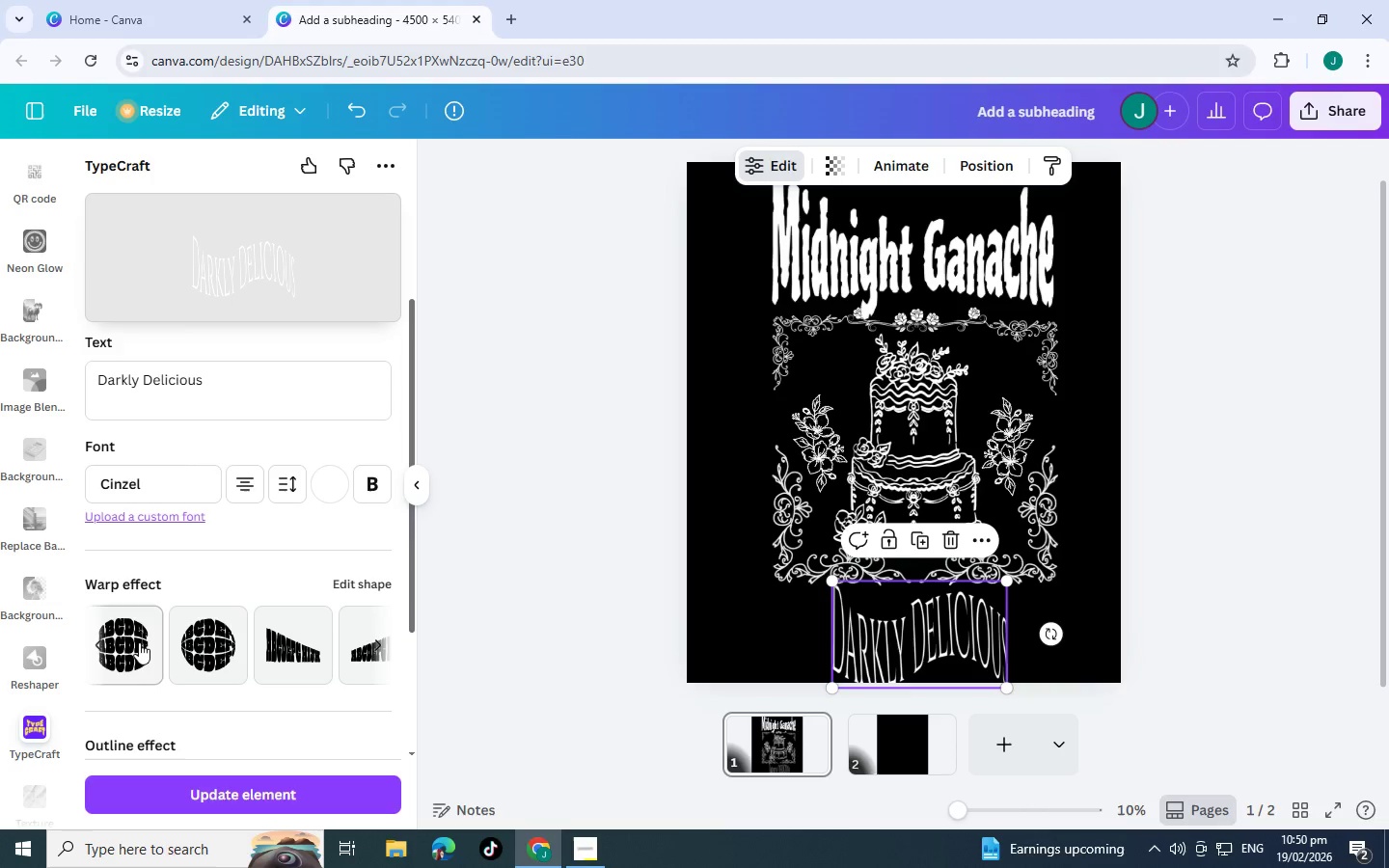 
left_click([139, 642])
 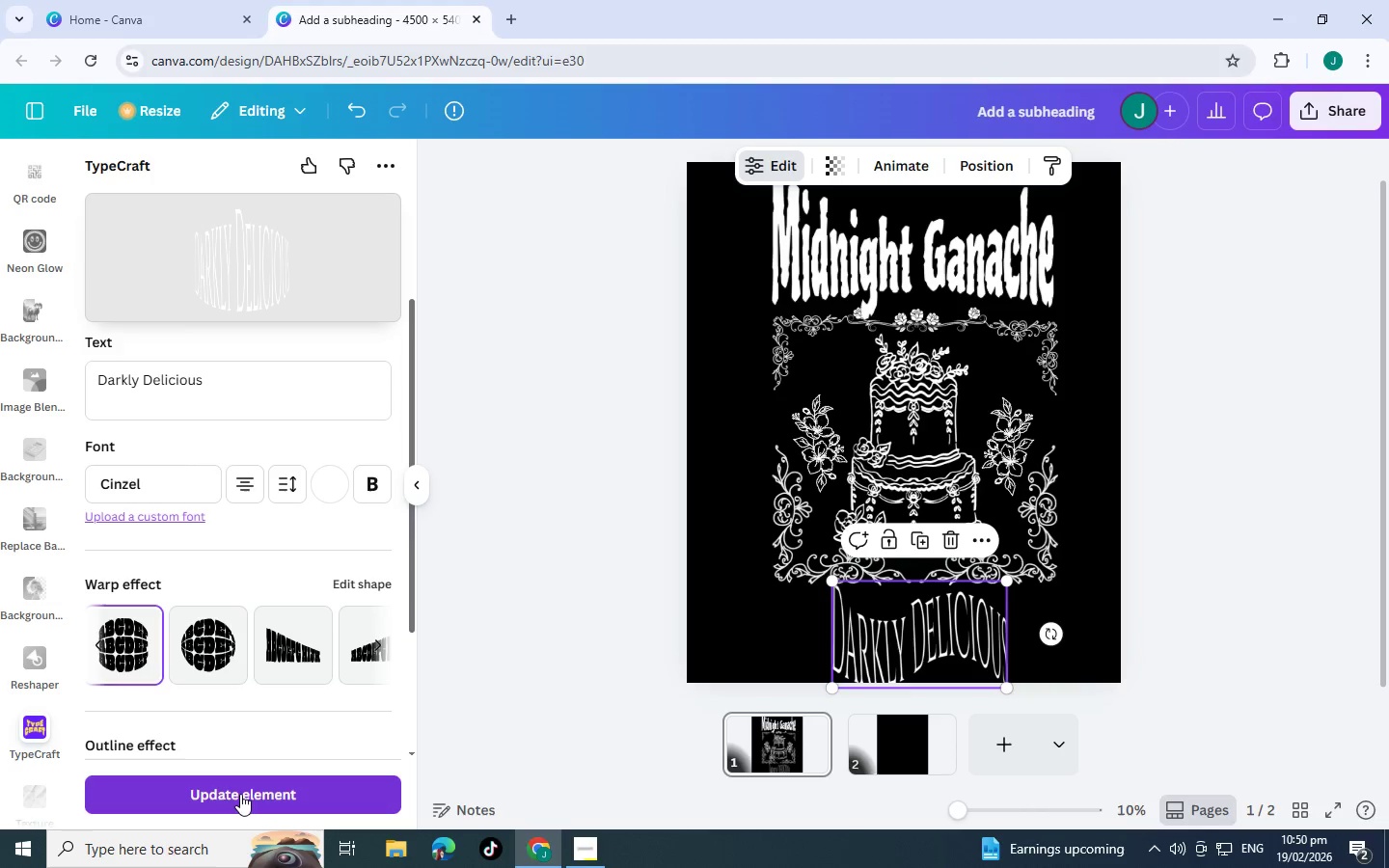 
left_click([240, 794])
 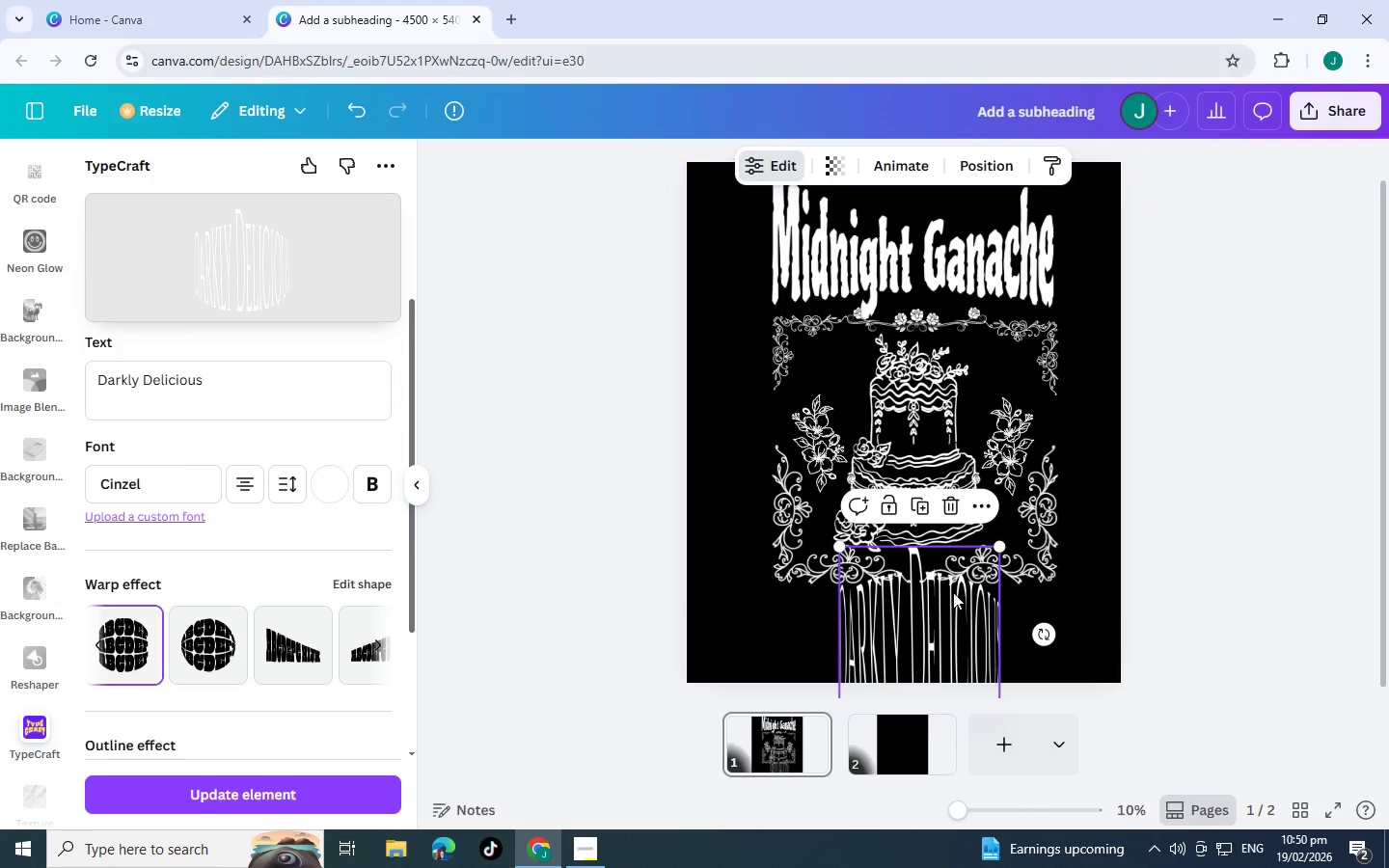 
left_click_drag(start_coordinate=[999, 549], to_coordinate=[892, 611])
 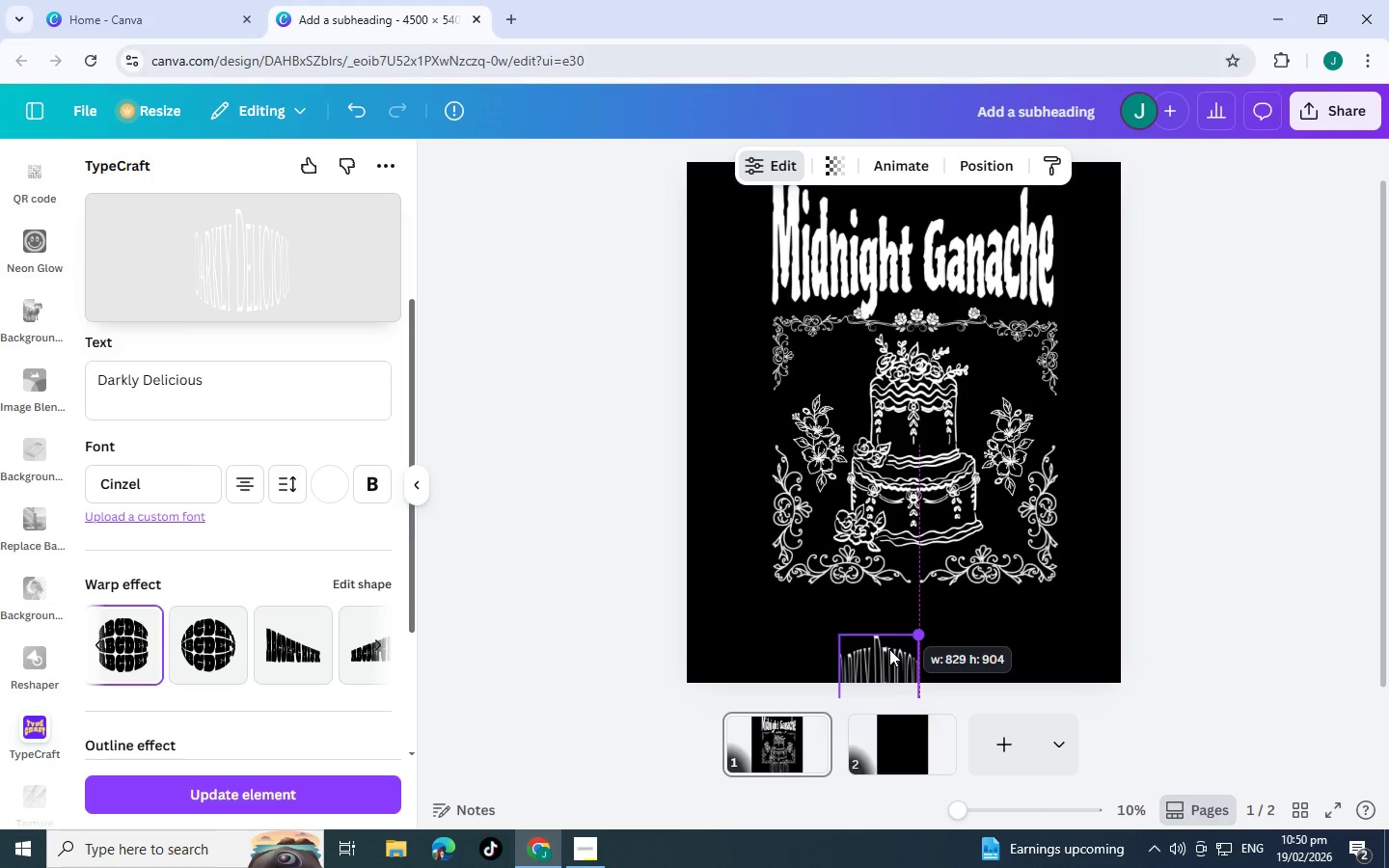 
left_click_drag(start_coordinate=[889, 649], to_coordinate=[922, 608])
 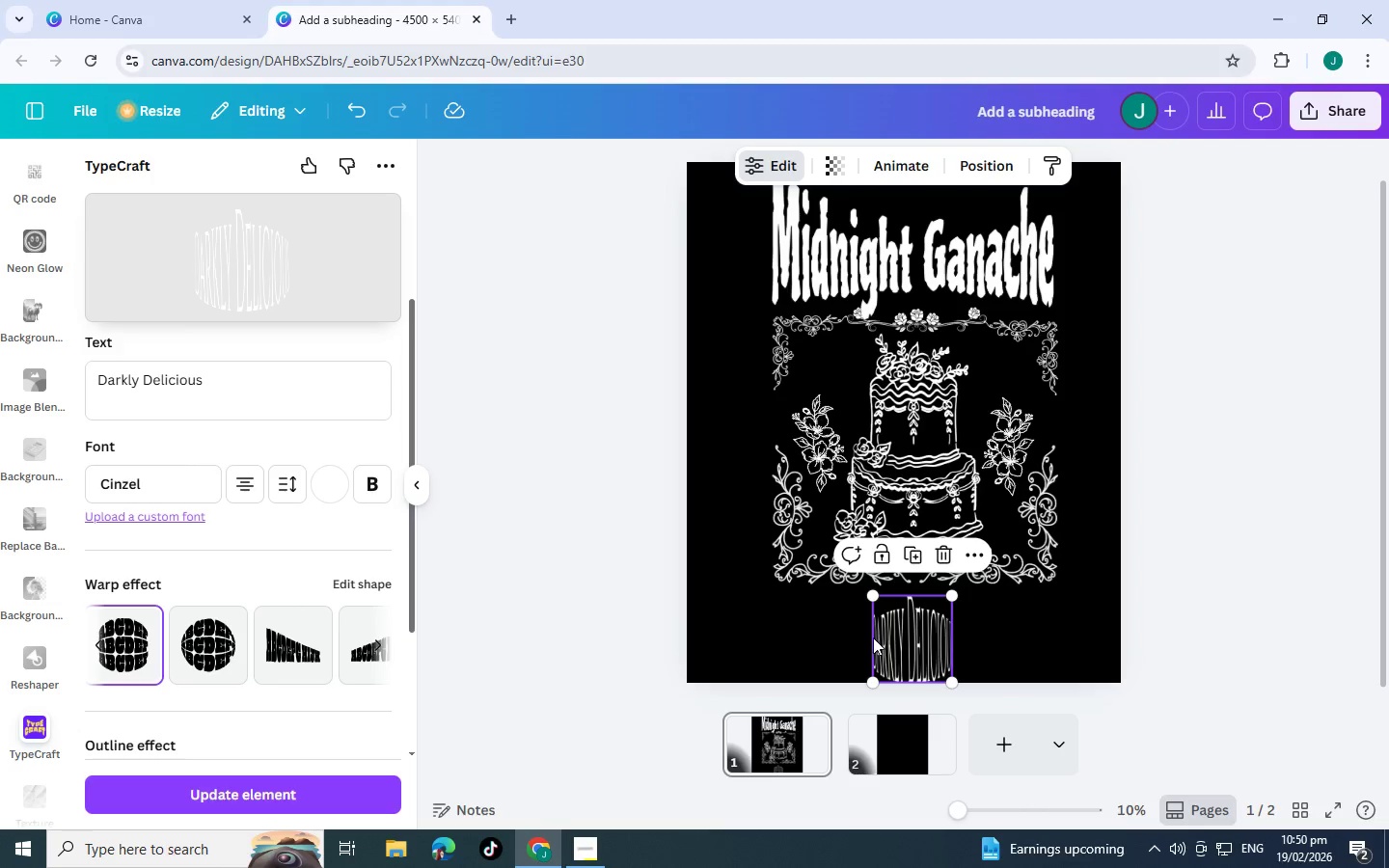 
left_click([870, 637])
 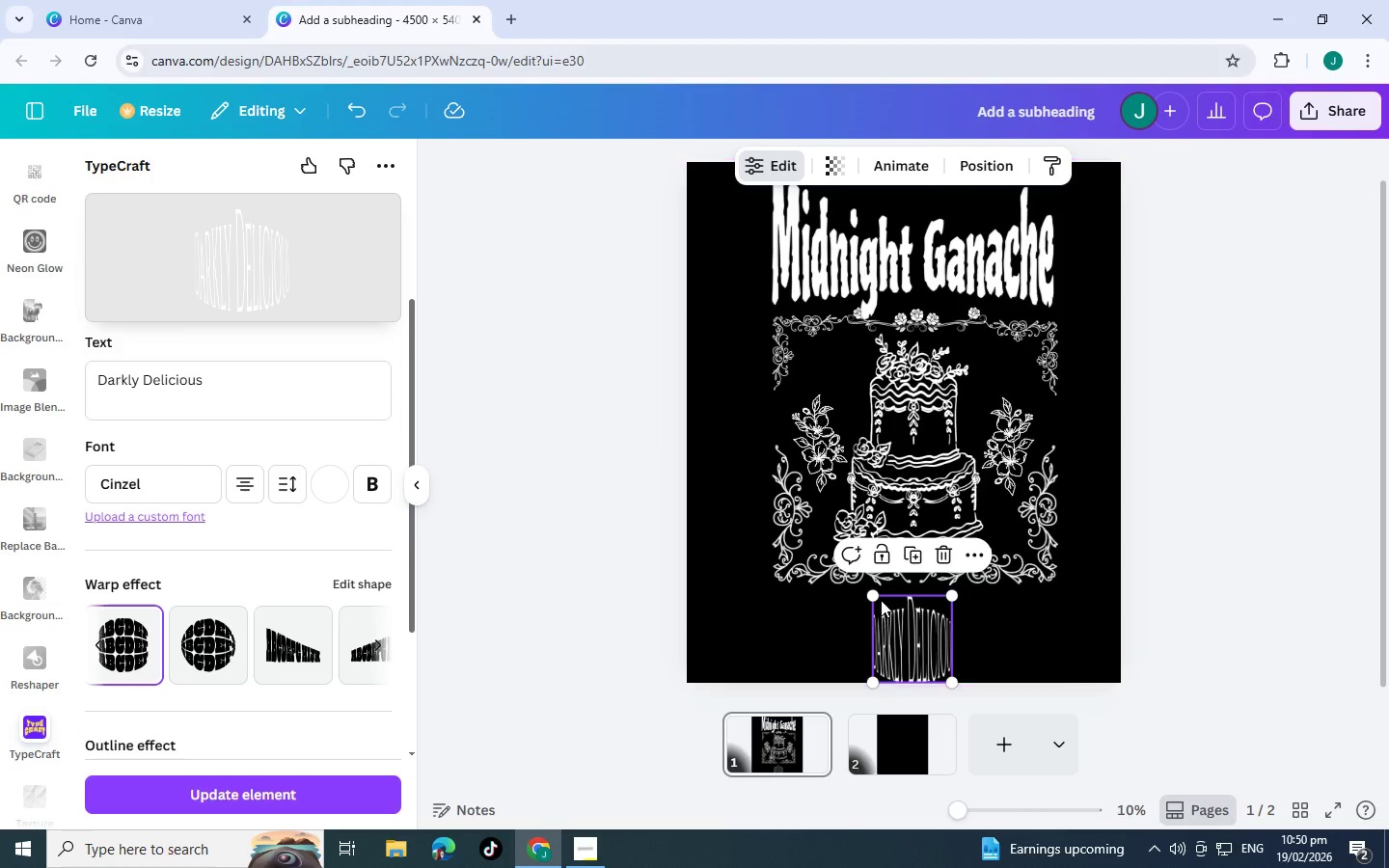 
left_click_drag(start_coordinate=[875, 595], to_coordinate=[587, 582])
 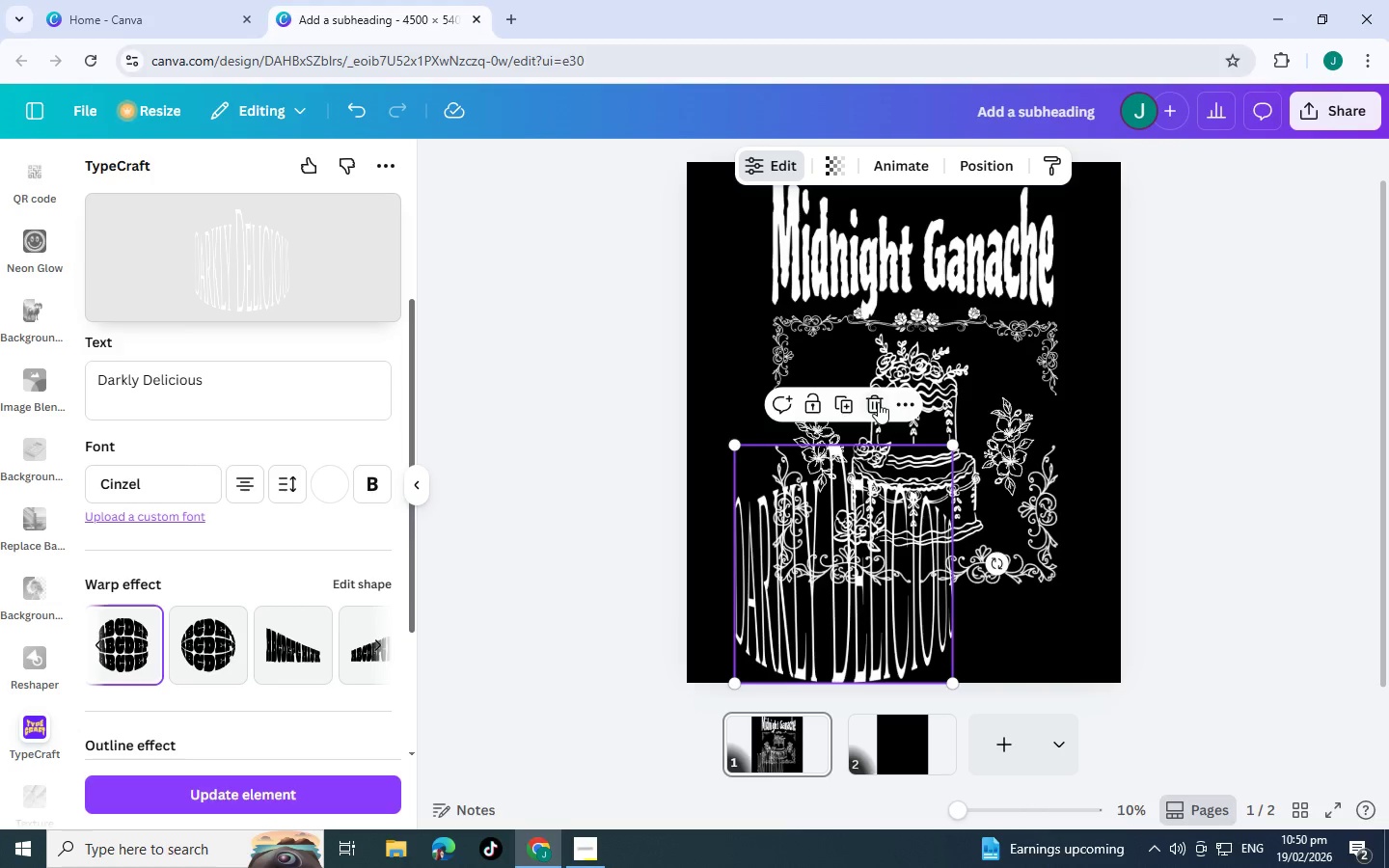 
left_click([876, 403])
 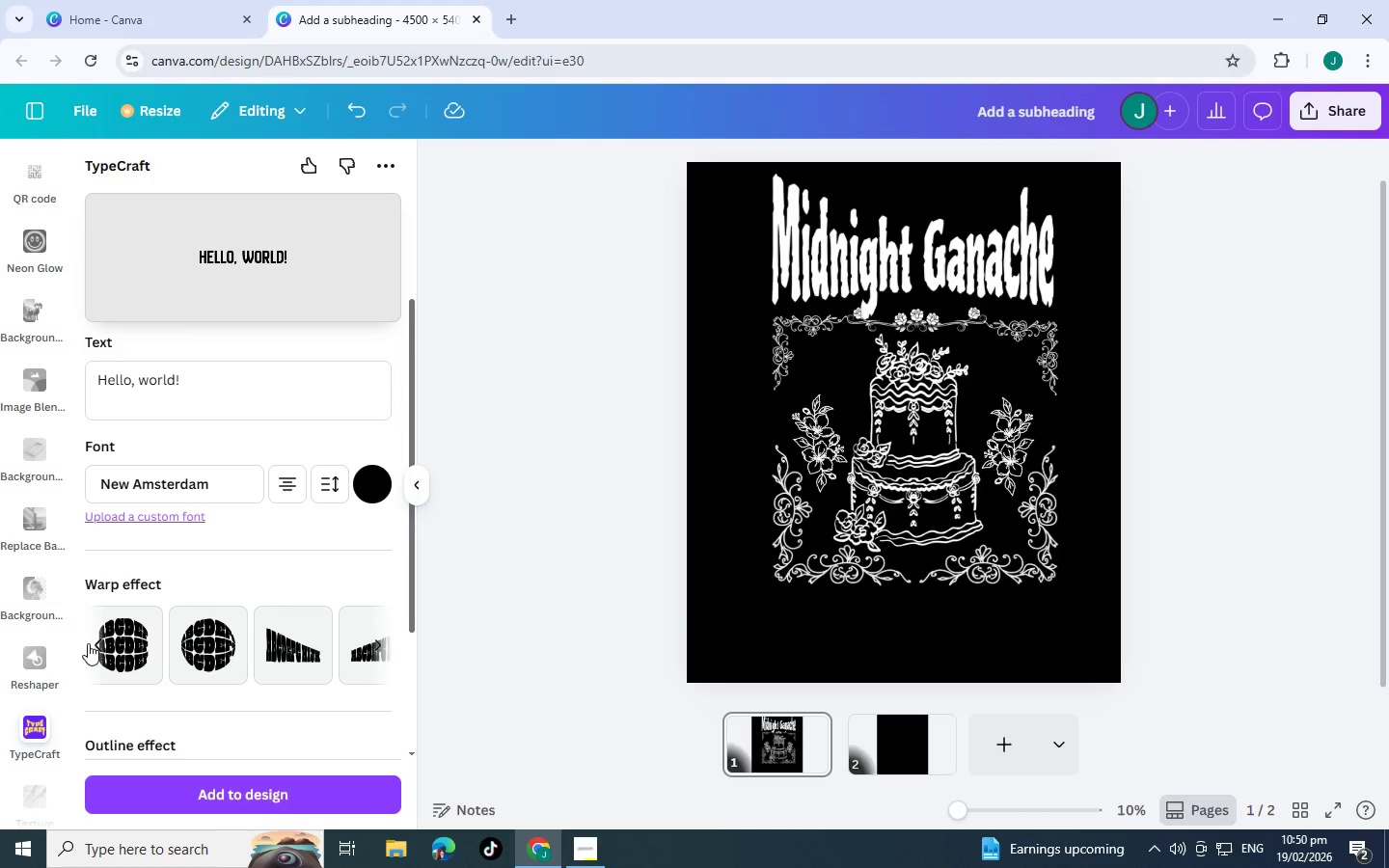 
left_click([94, 644])
 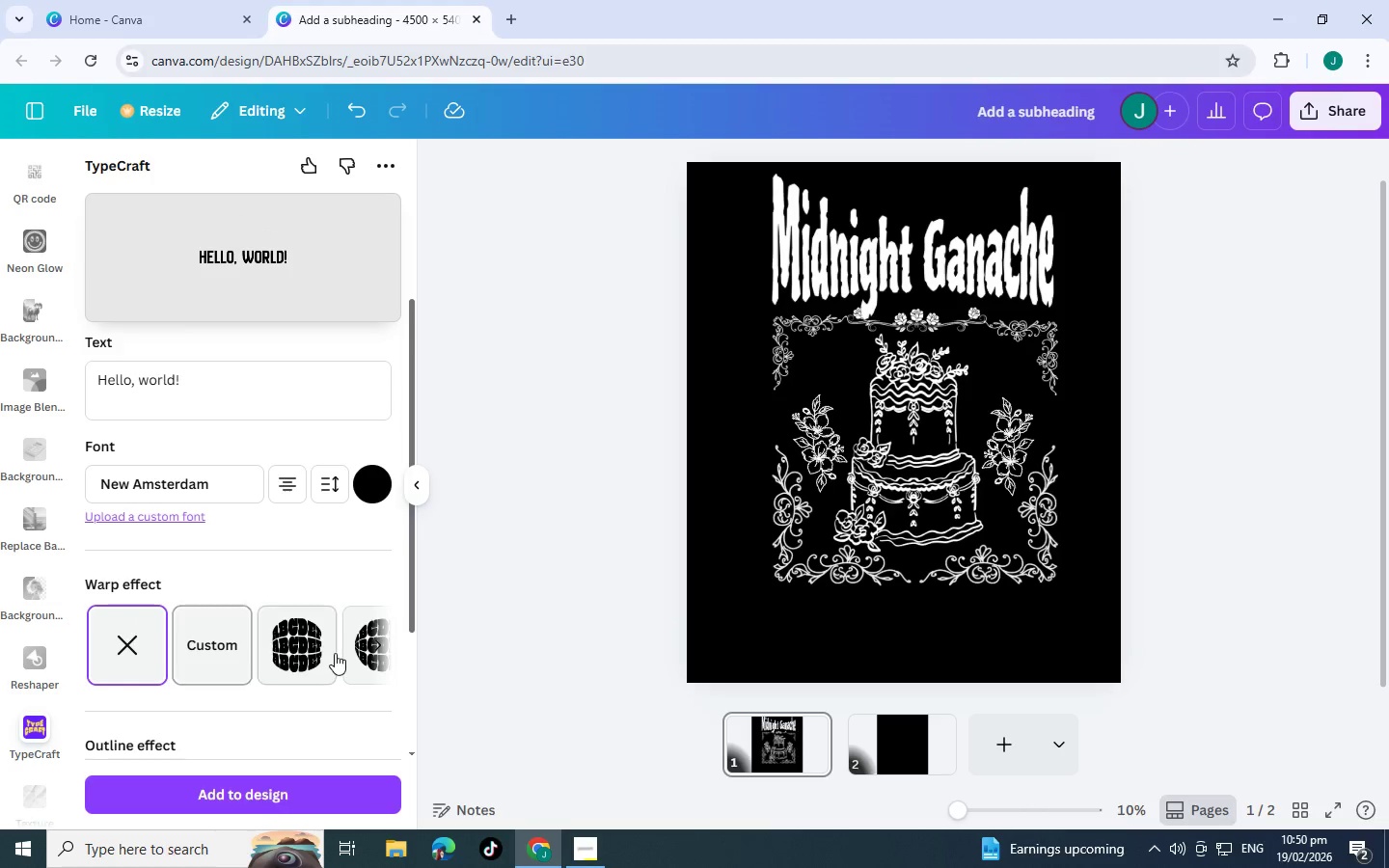 
left_click([368, 650])
 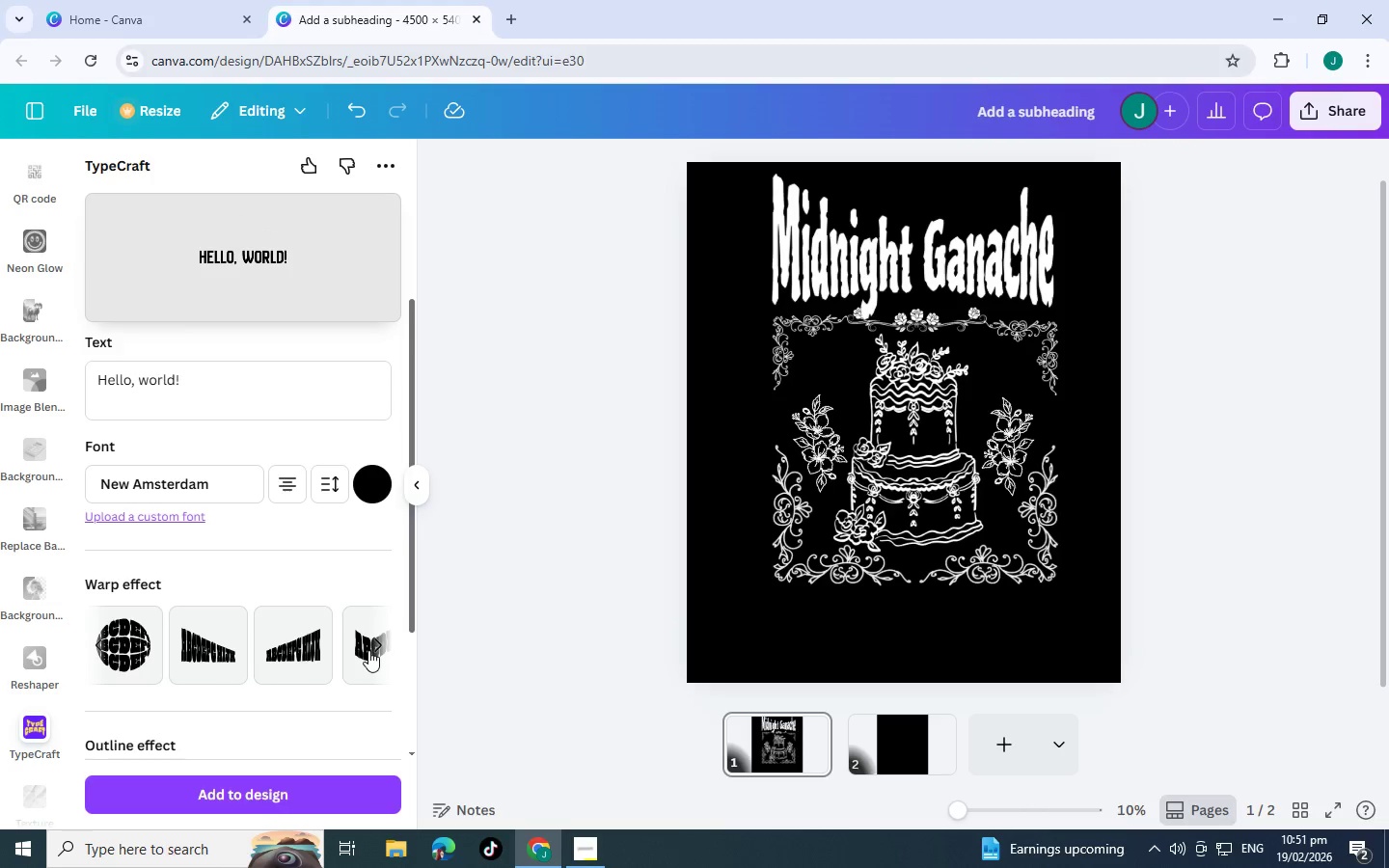 
left_click([368, 650])
 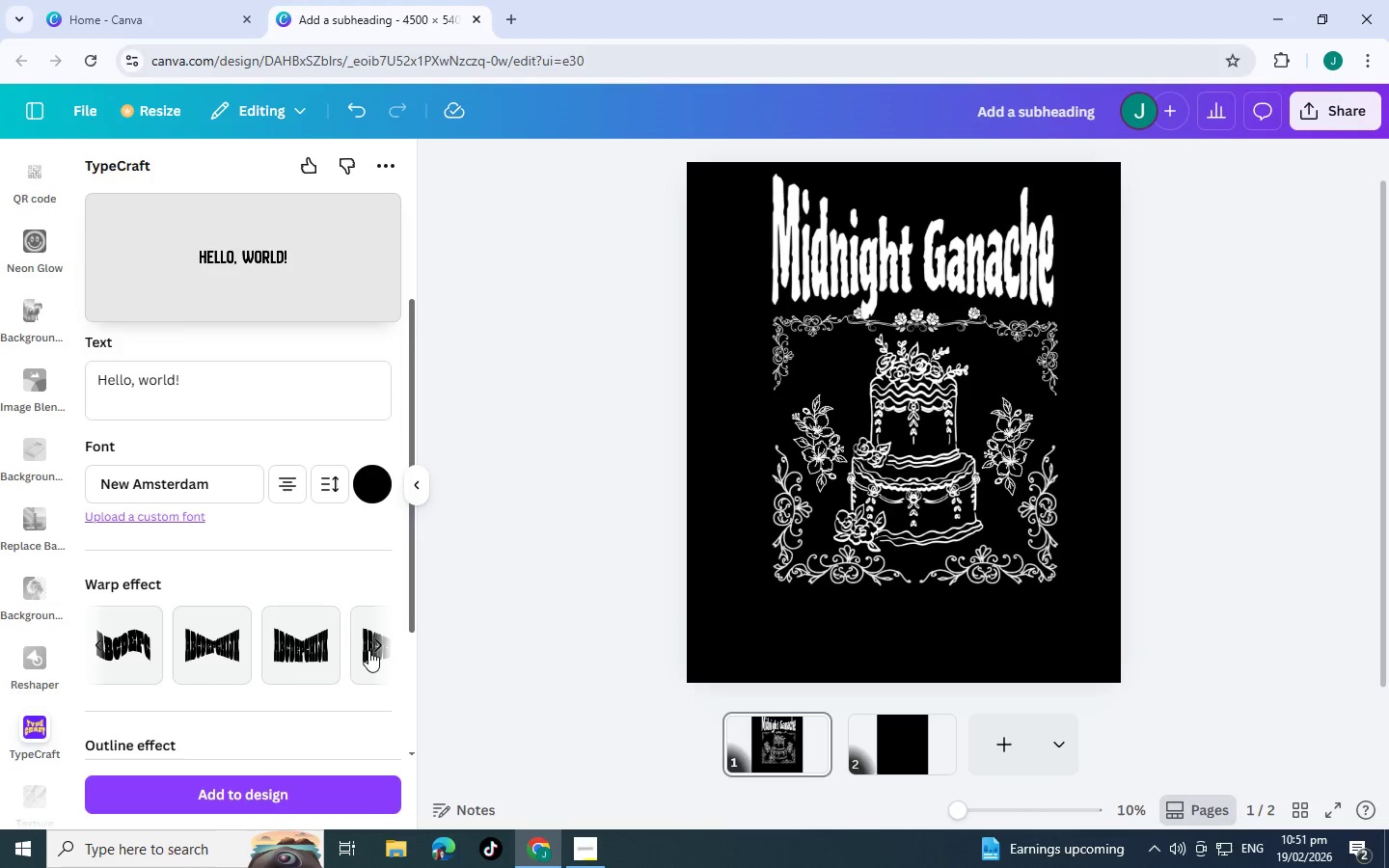 
left_click([368, 650])
 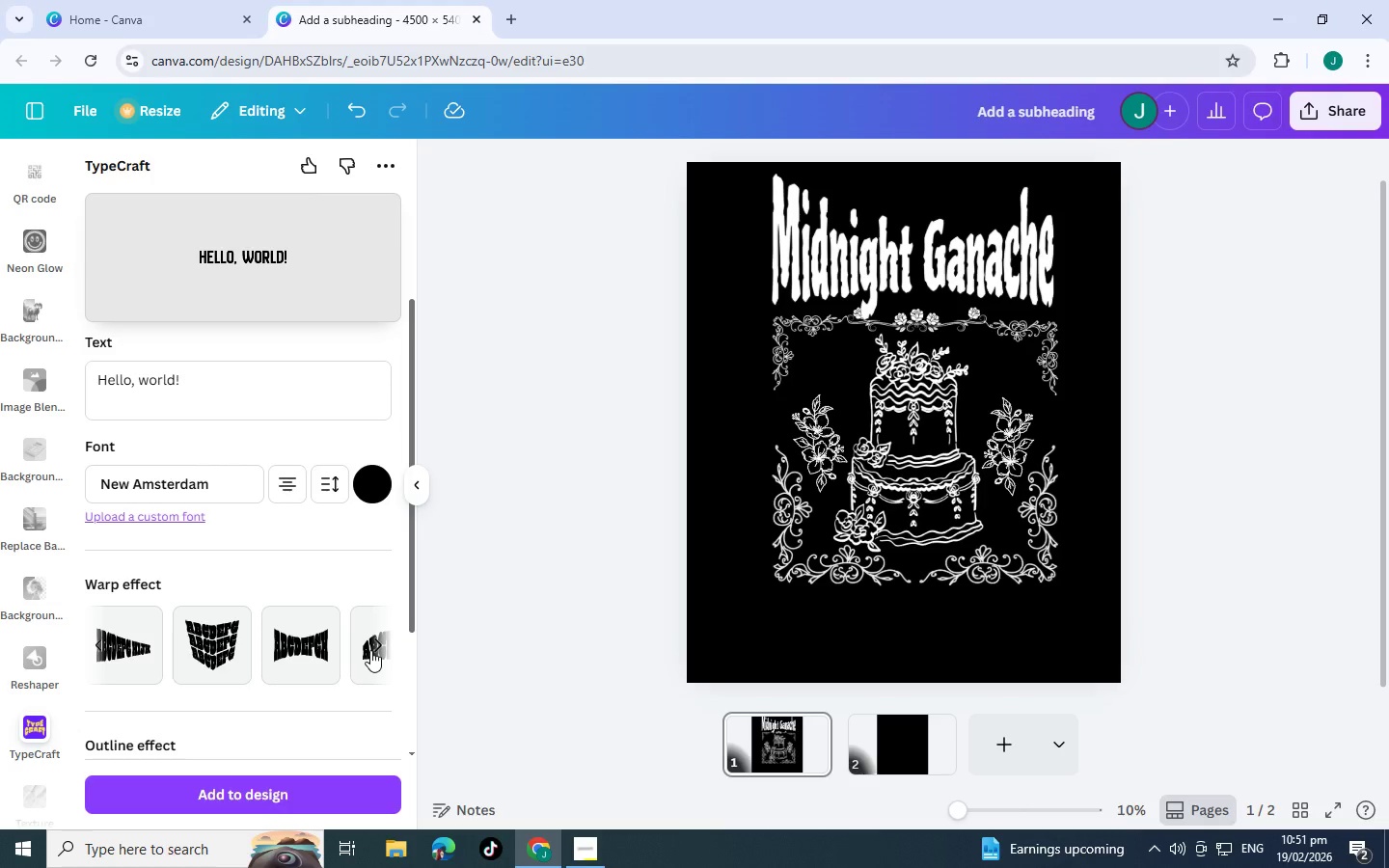 
left_click([370, 648])
 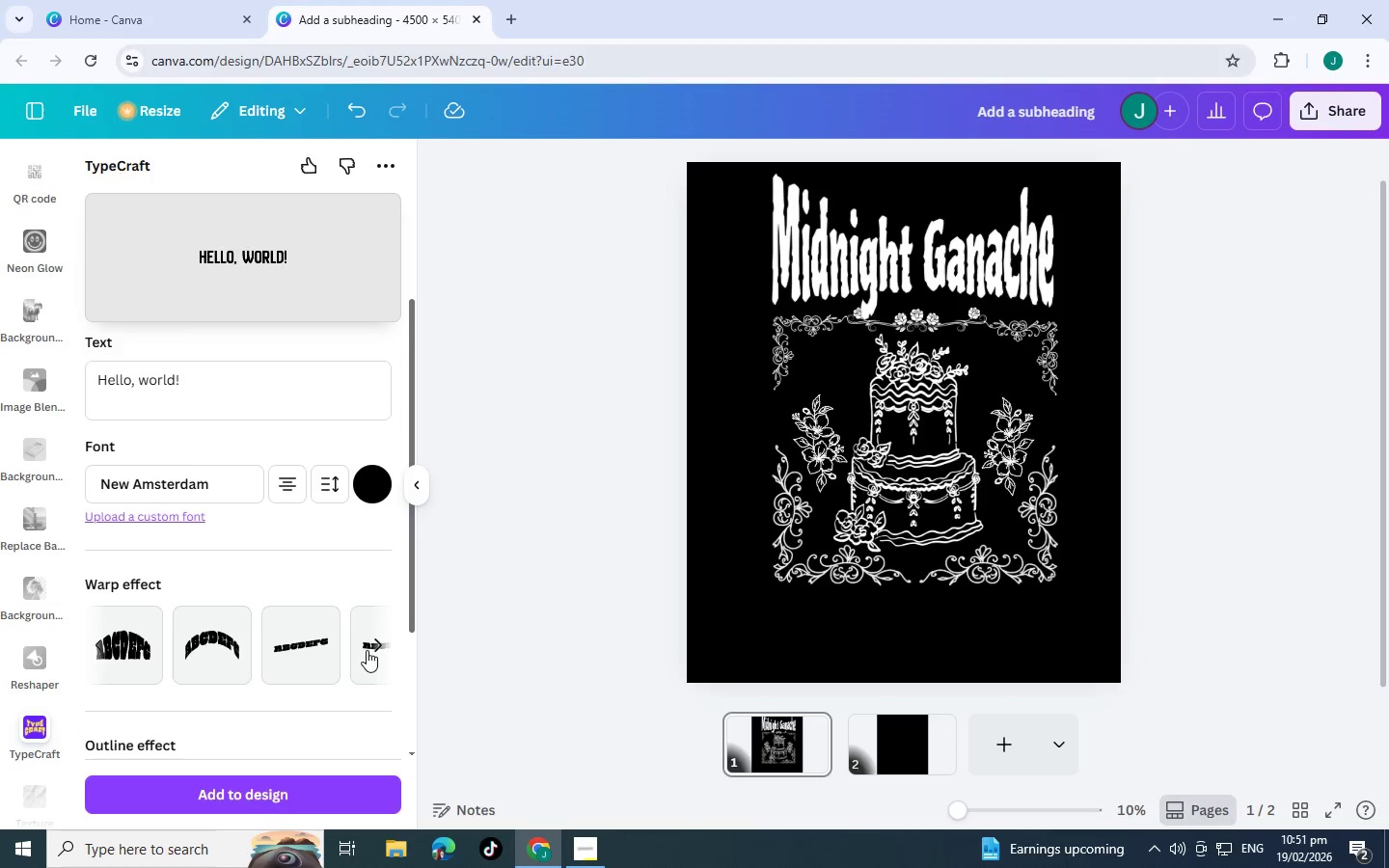 
left_click([382, 650])
 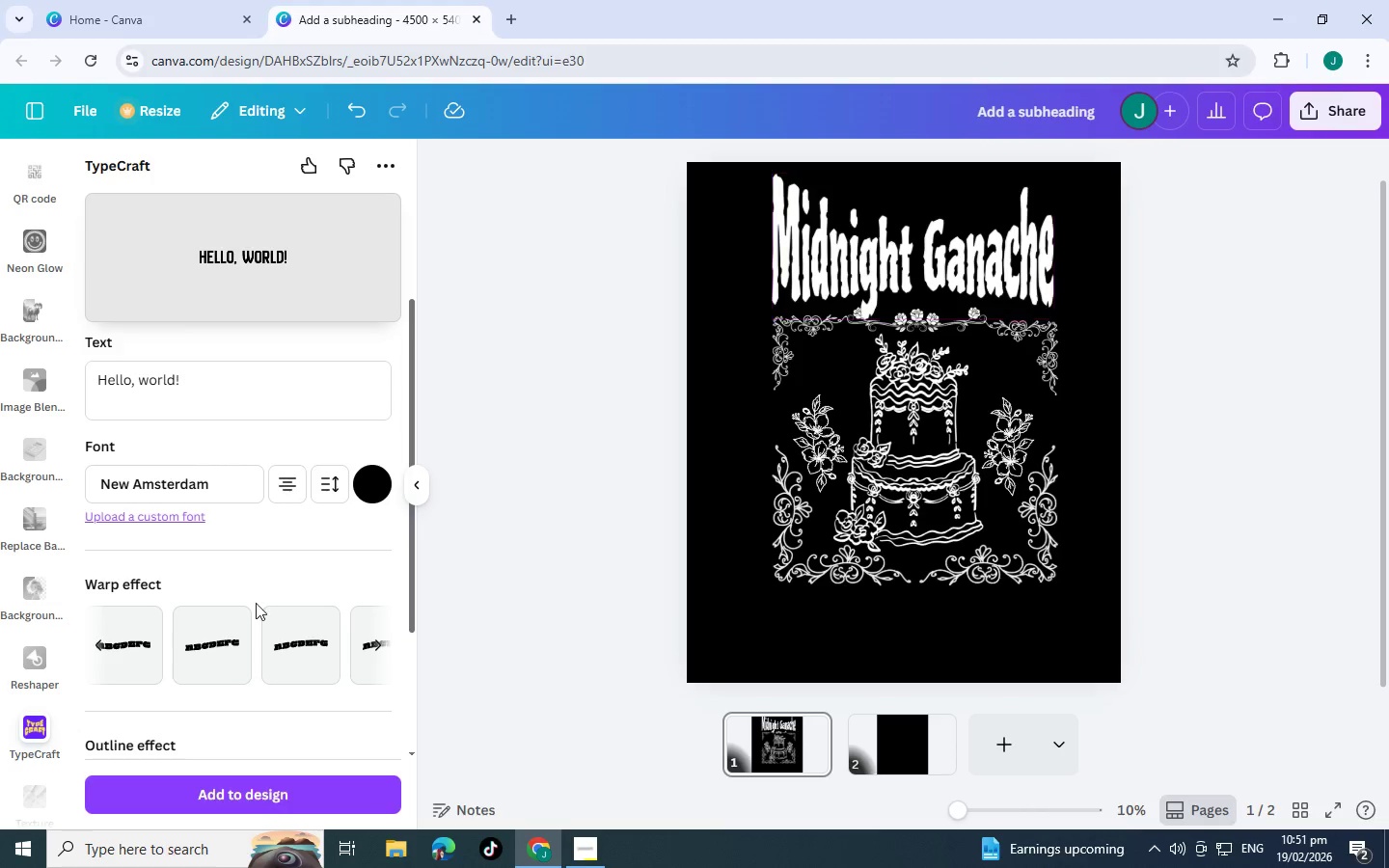 
left_click([89, 644])
 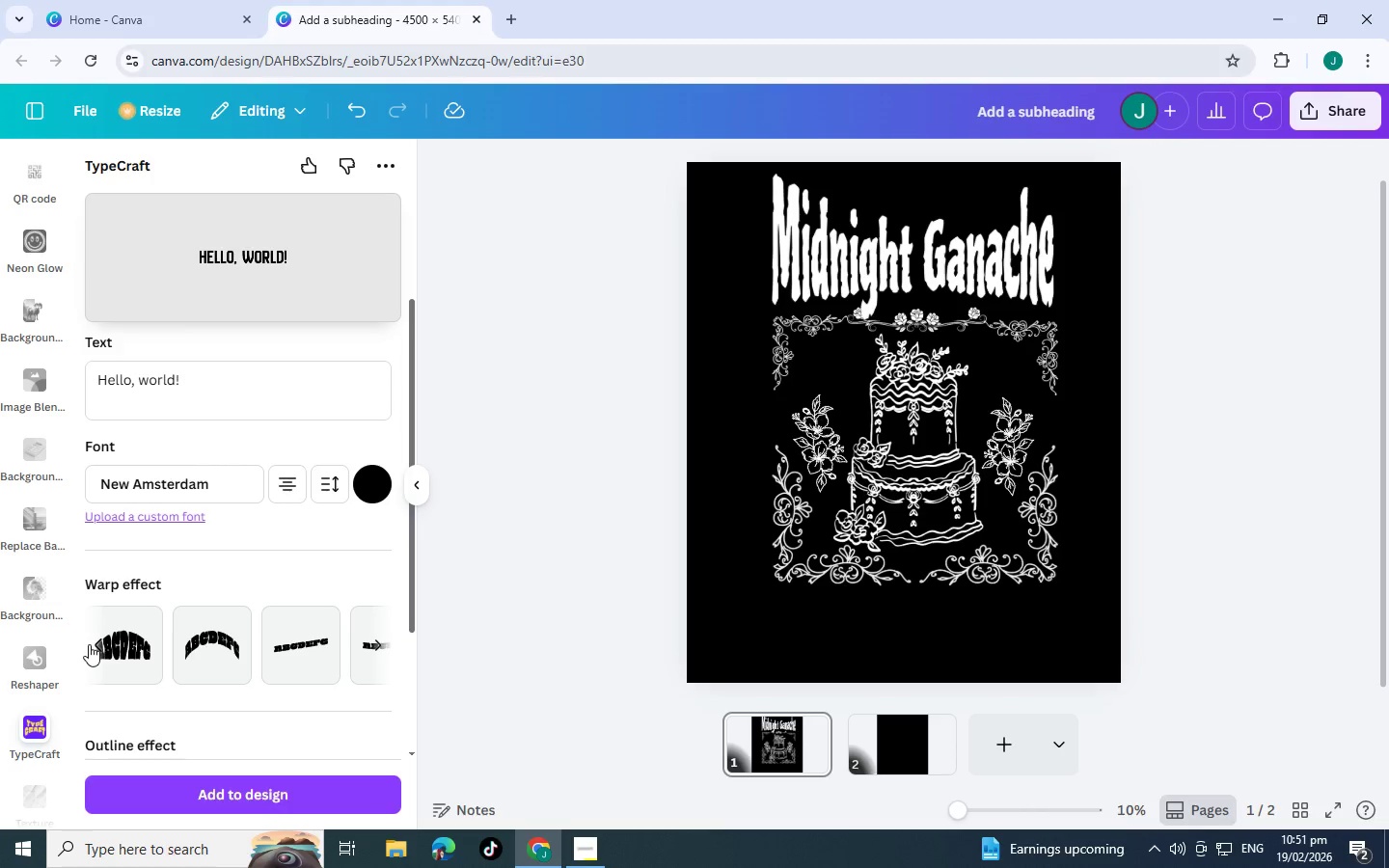 
left_click([89, 644])
 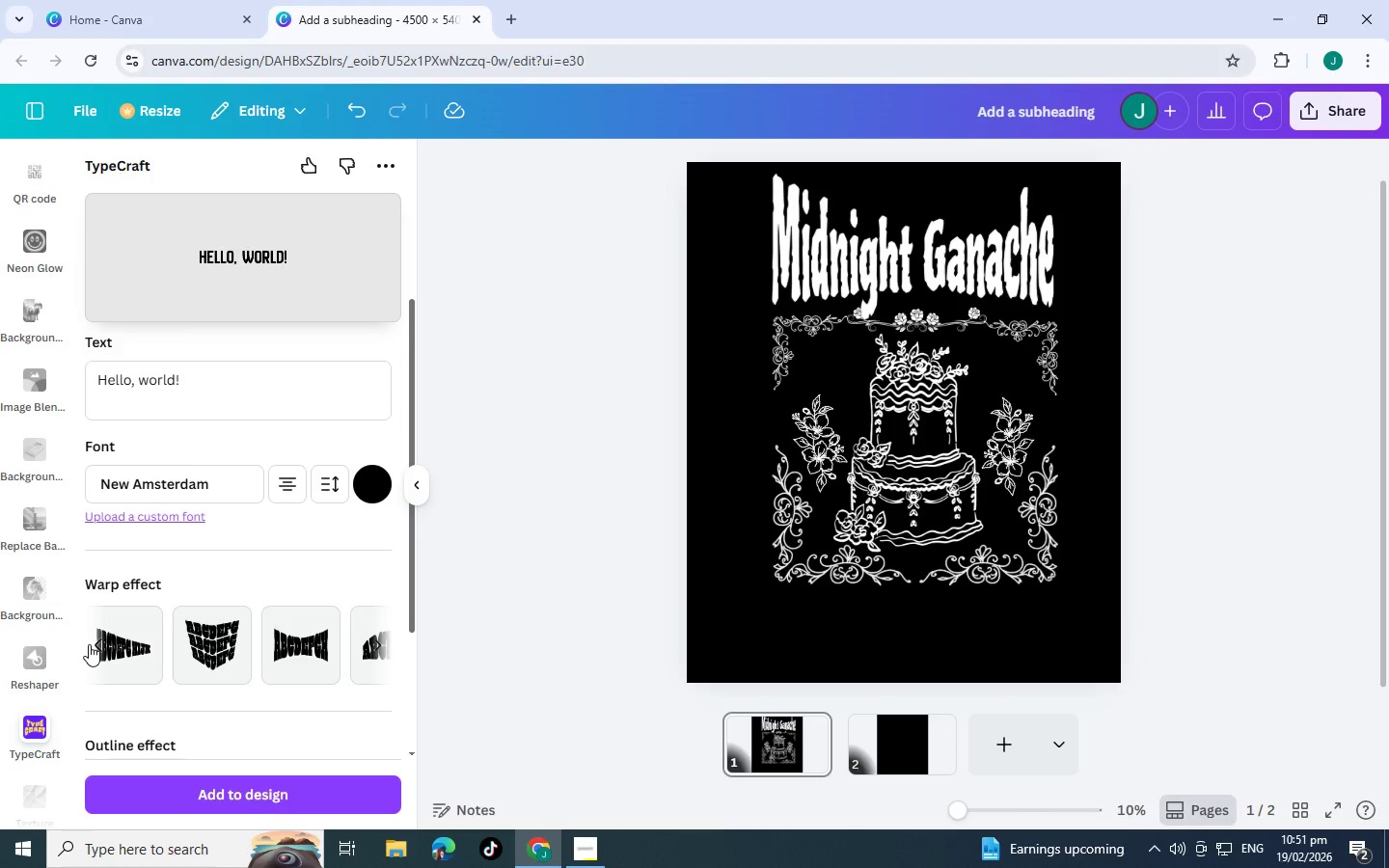 
left_click([89, 644])
 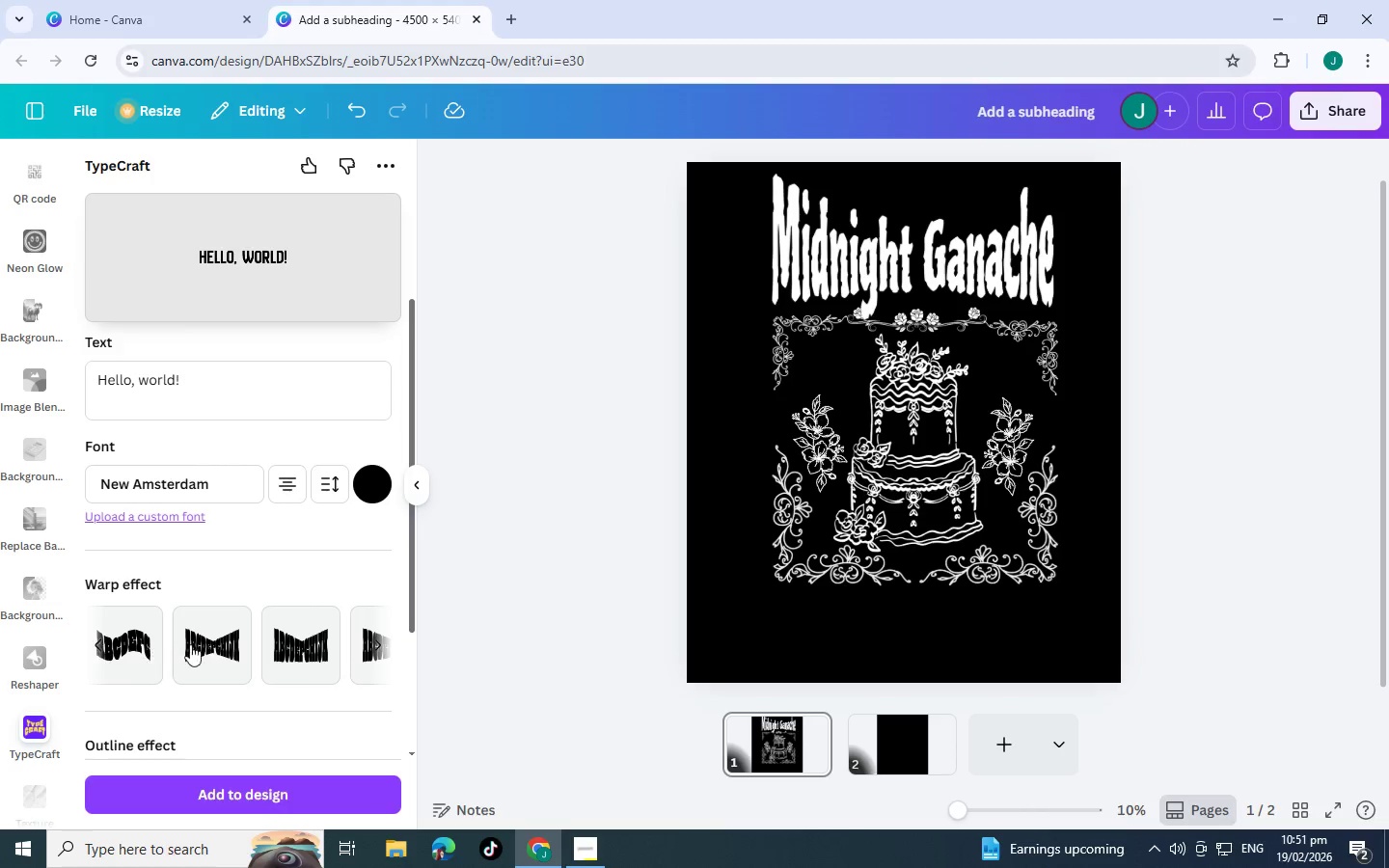 
left_click([217, 644])
 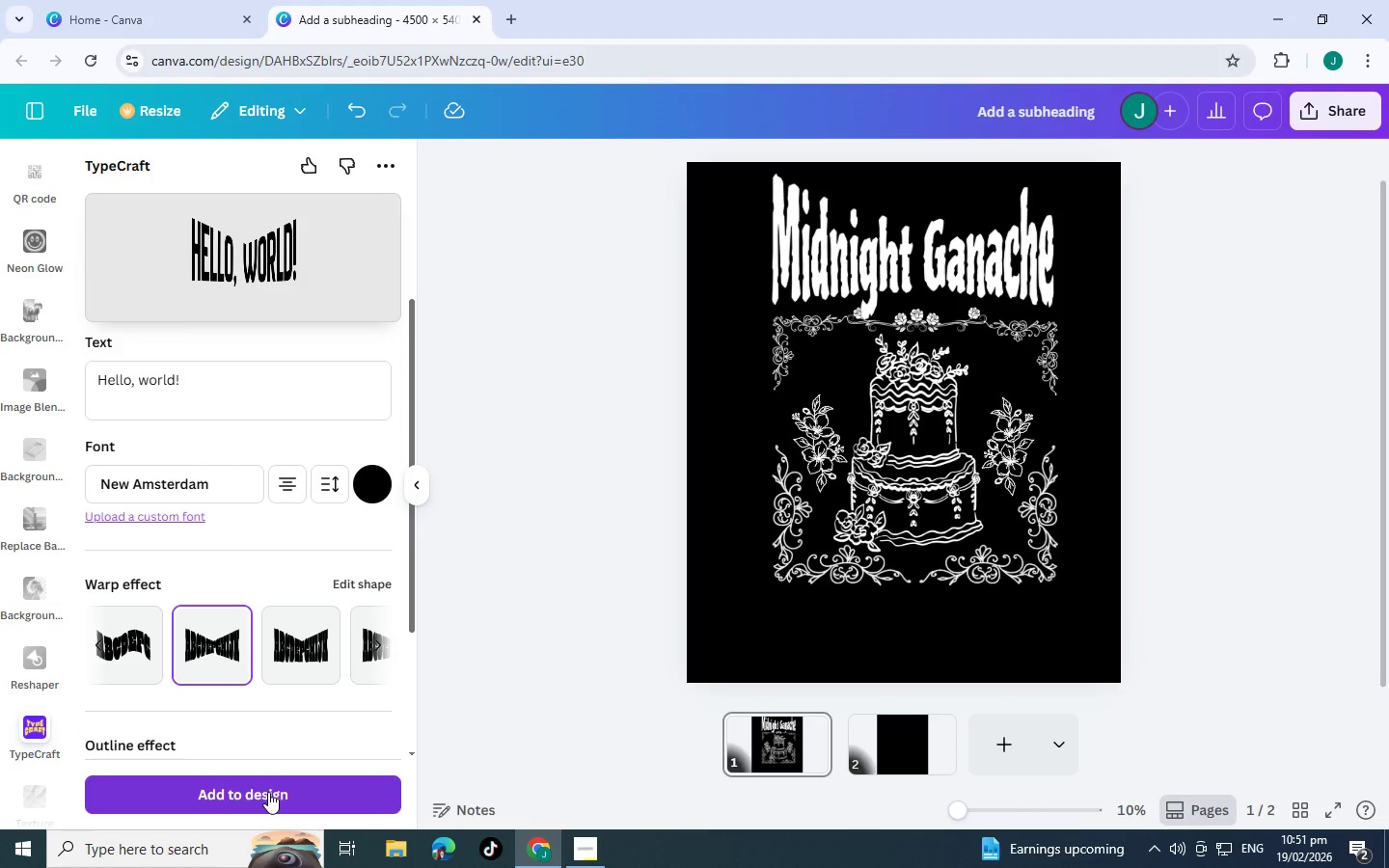 
left_click_drag(start_coordinate=[232, 384], to_coordinate=[44, 393])
 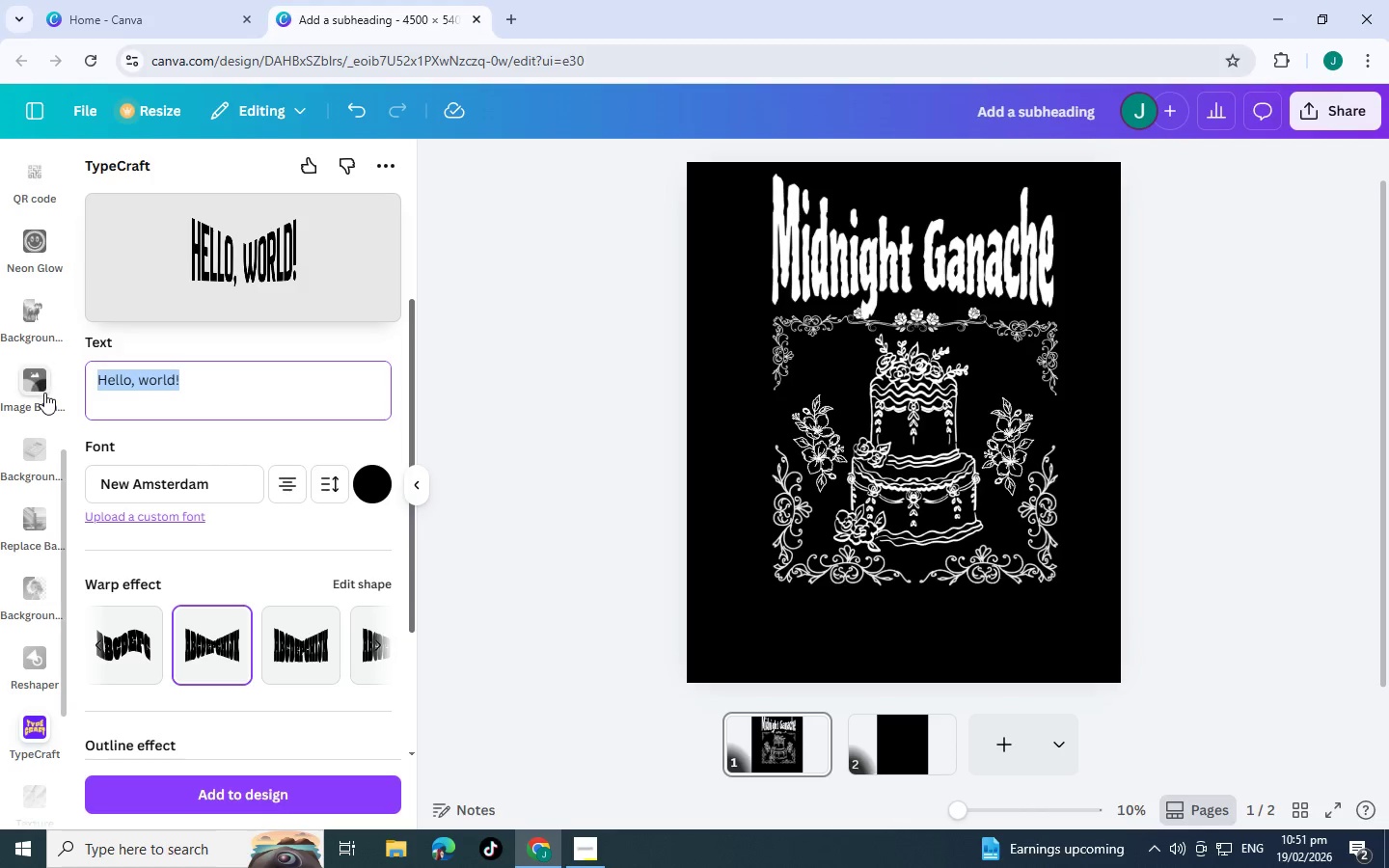 
type(Darkly delicoui)
key(Backspace)
key(Backspace)
type(us)
 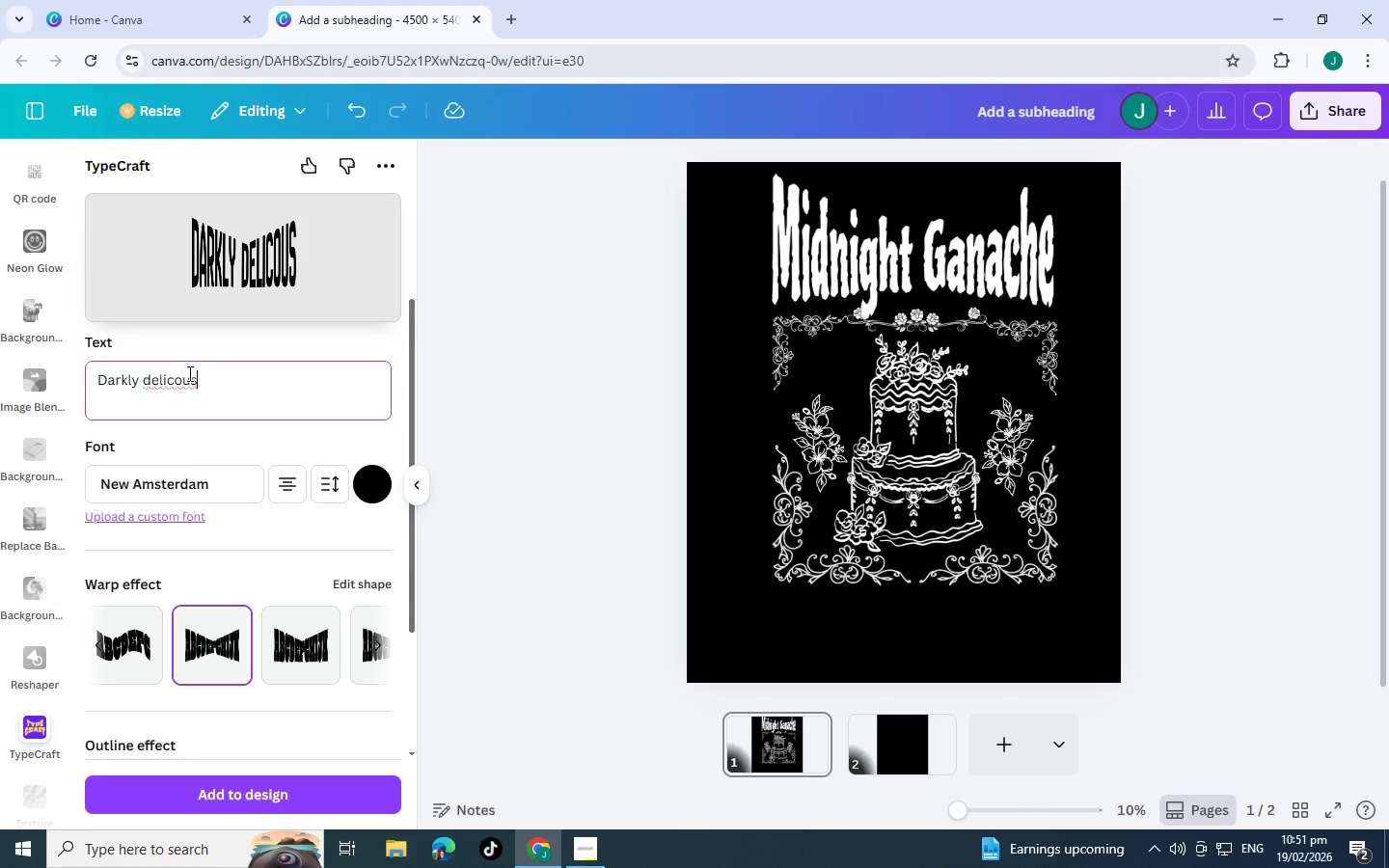 
left_click([173, 377])
 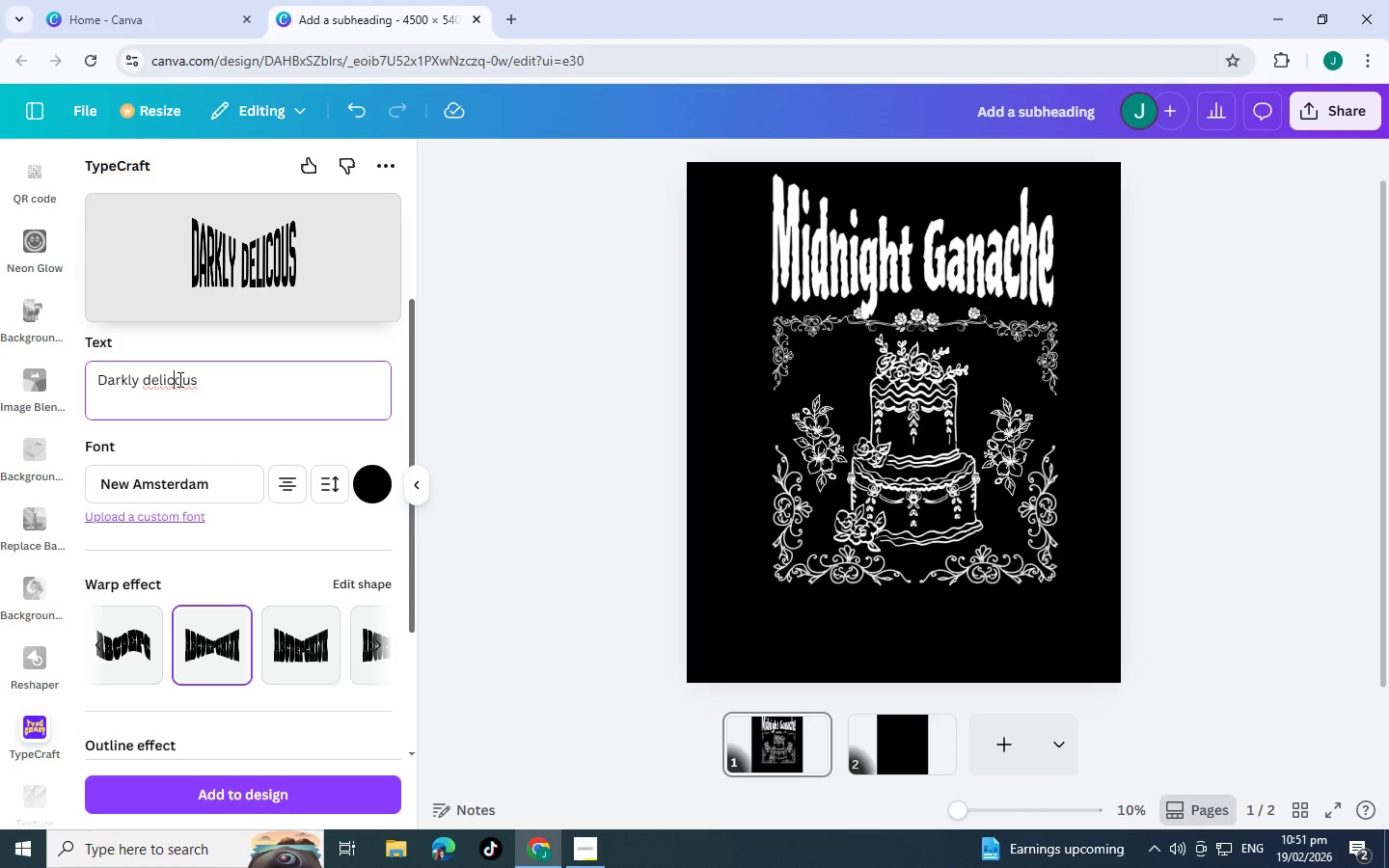 
key(I)
 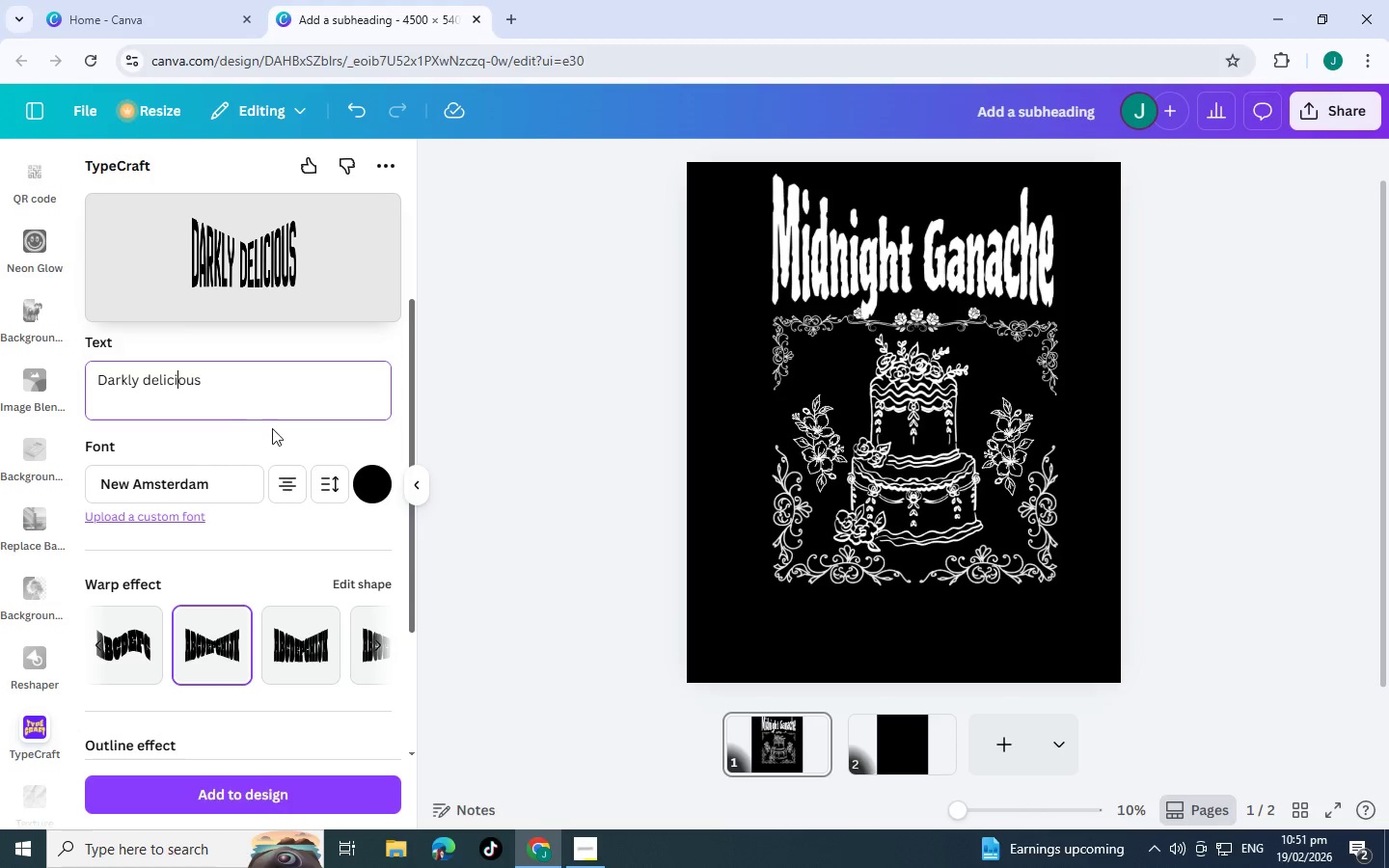 
left_click([272, 428])
 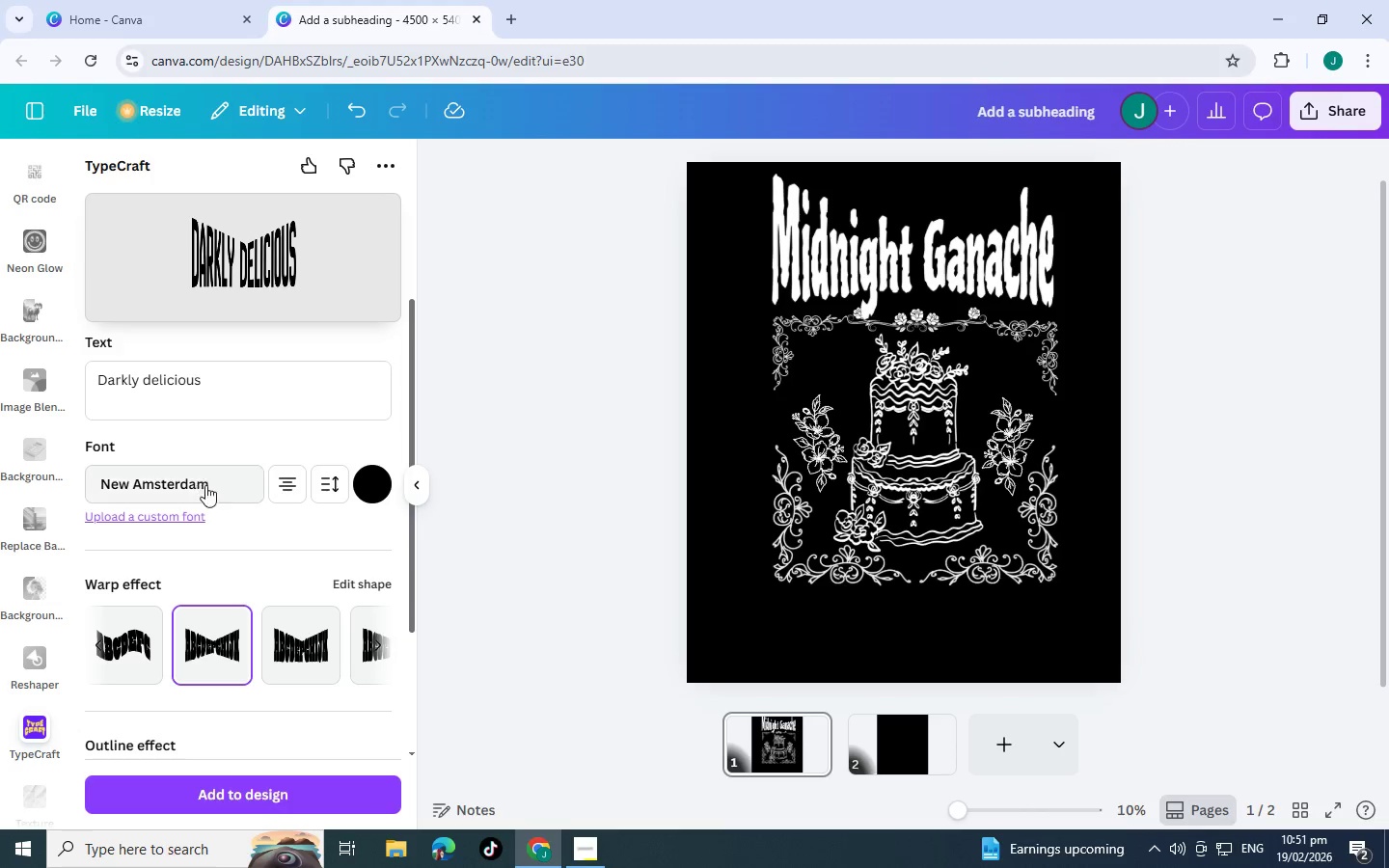 
left_click([212, 490])
 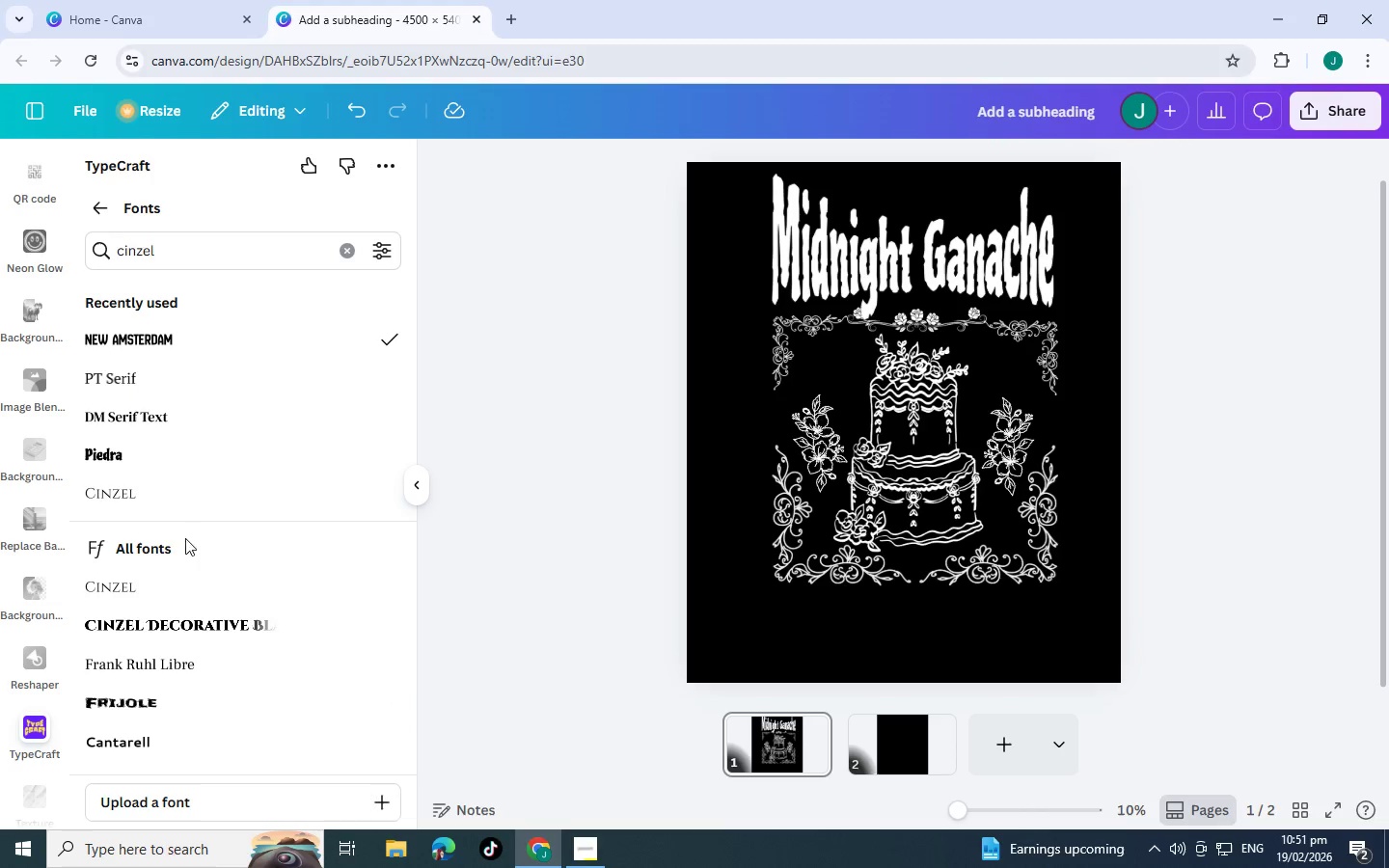 
left_click([169, 597])
 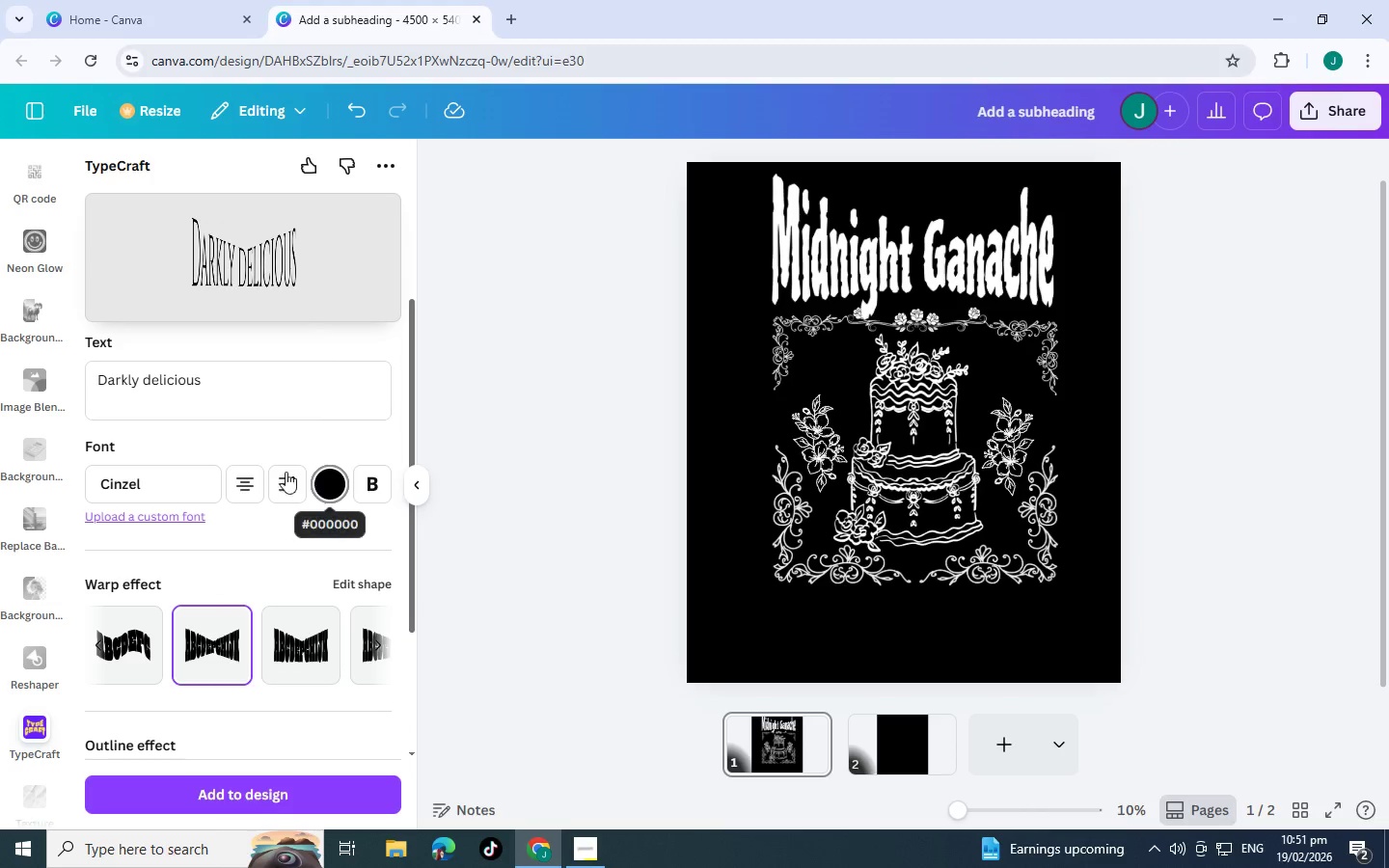 
left_click([325, 475])
 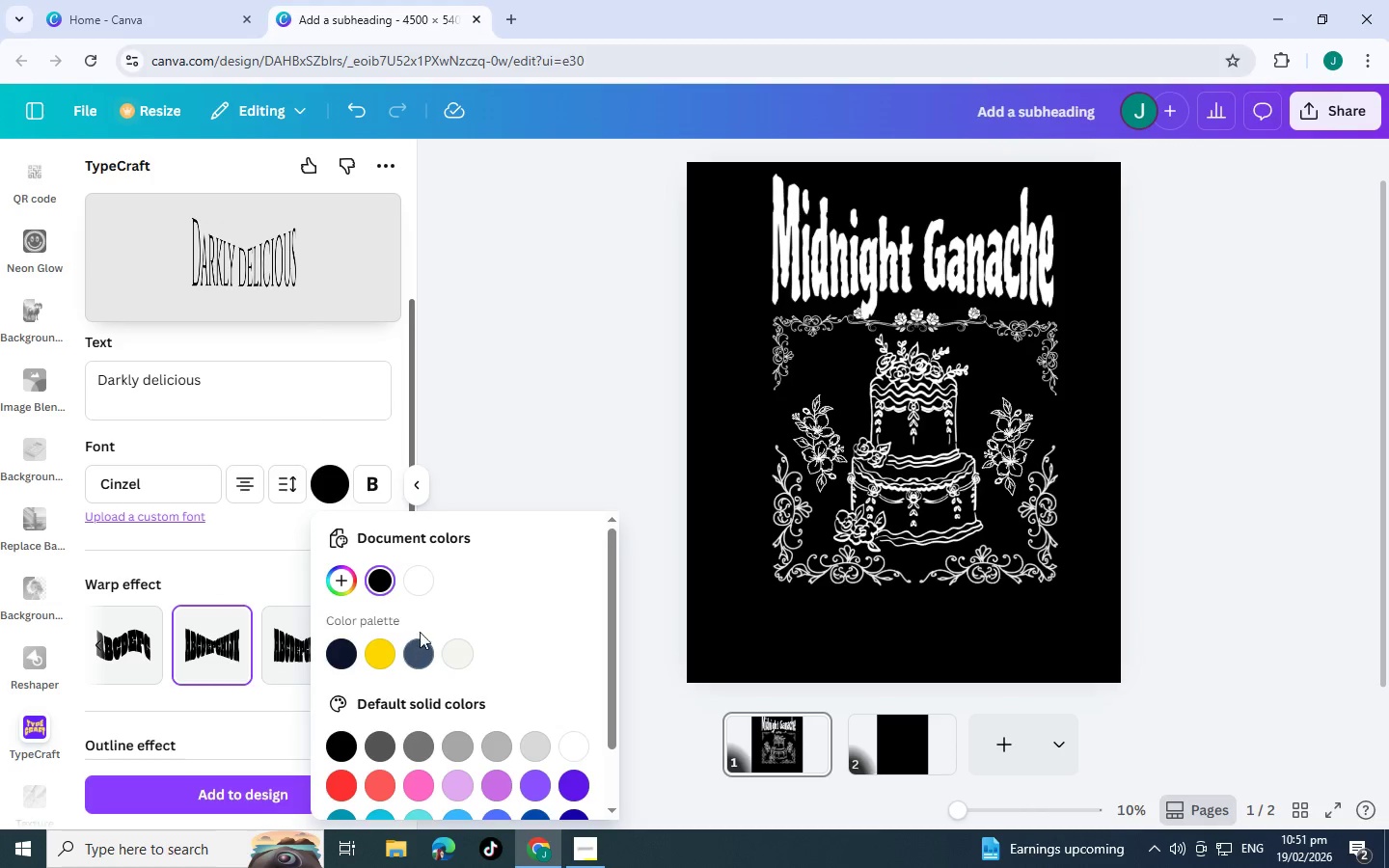 
left_click([428, 574])
 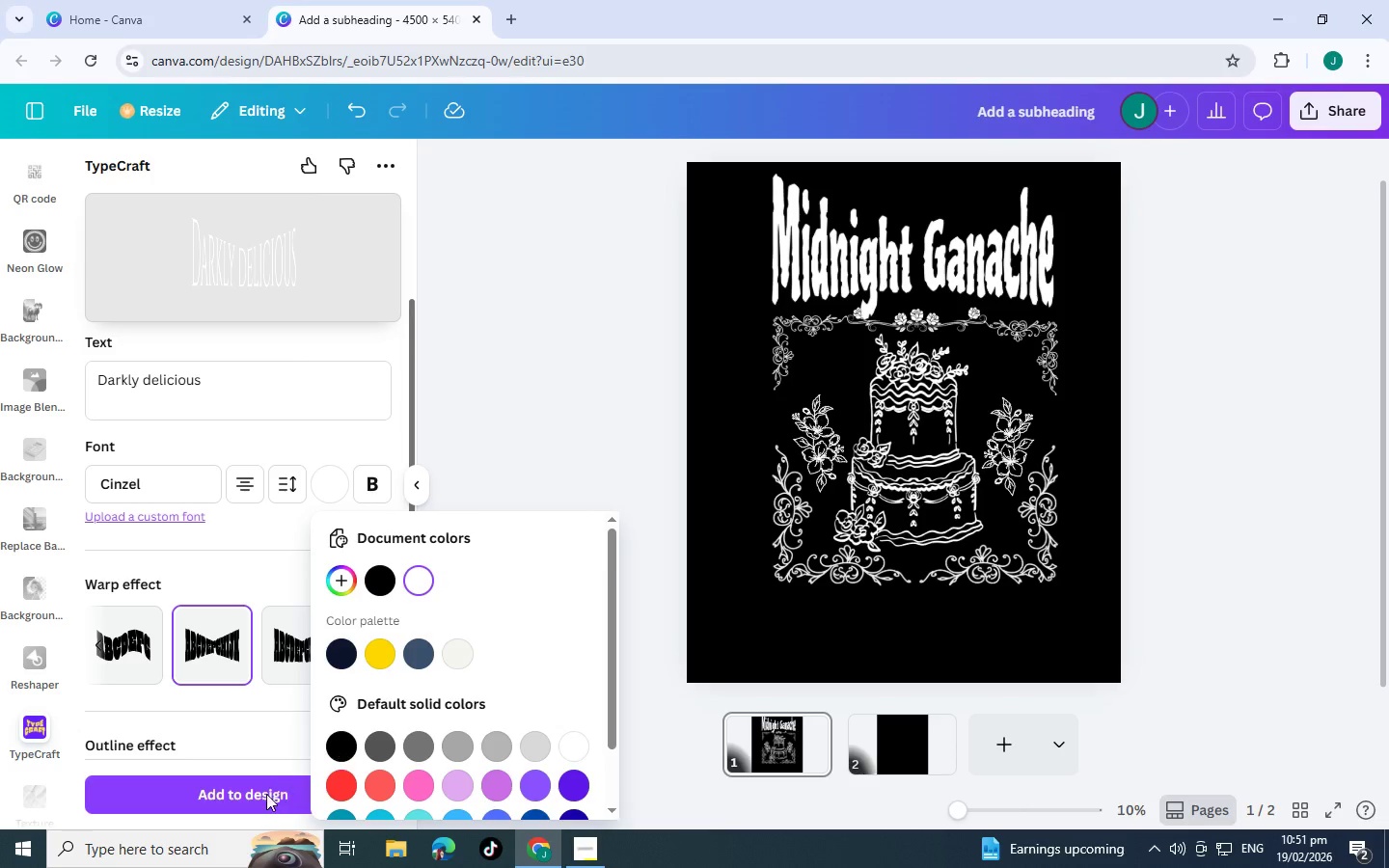 
left_click([266, 794])
 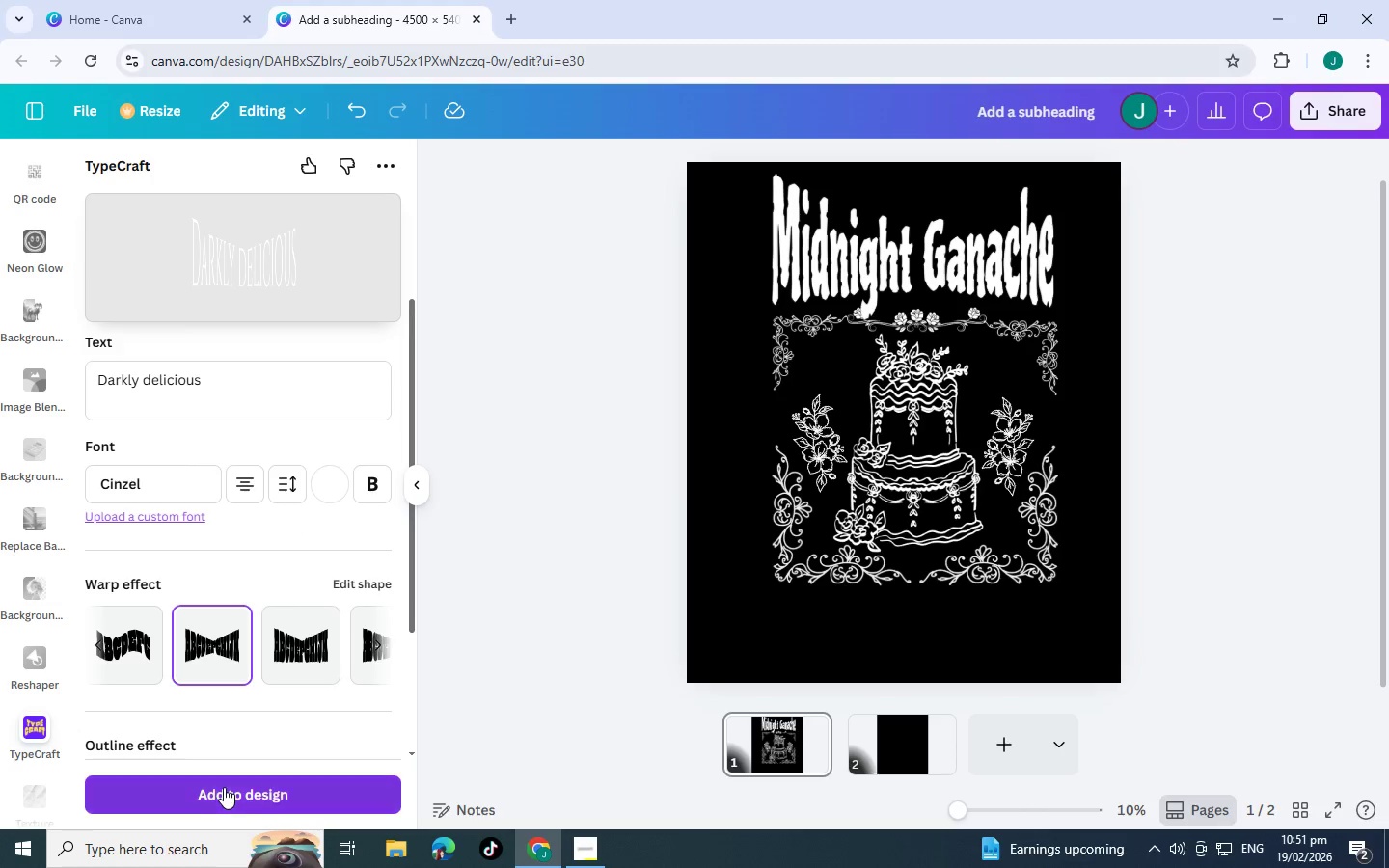 
left_click([238, 791])
 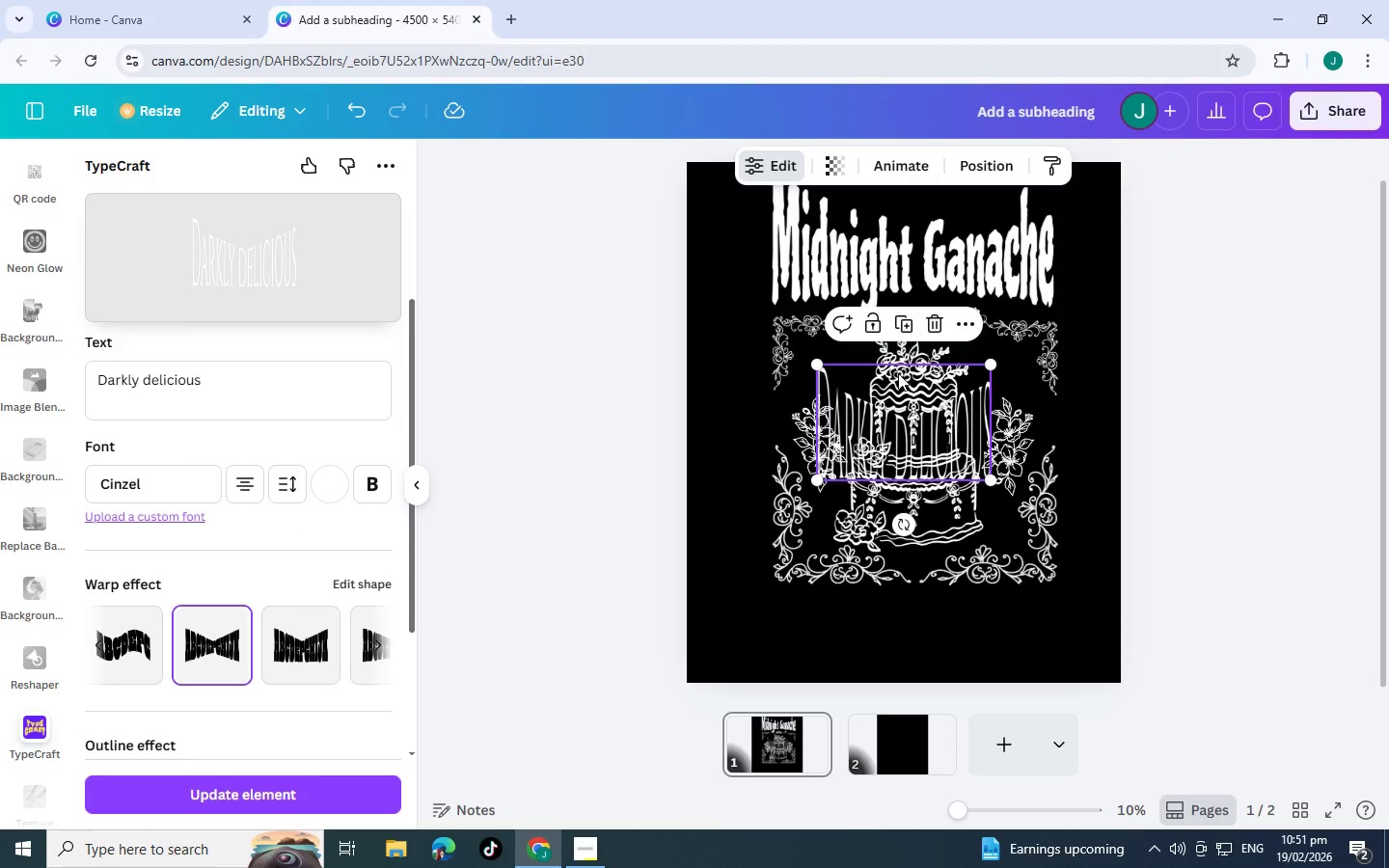 
left_click_drag(start_coordinate=[936, 449], to_coordinate=[952, 653])
 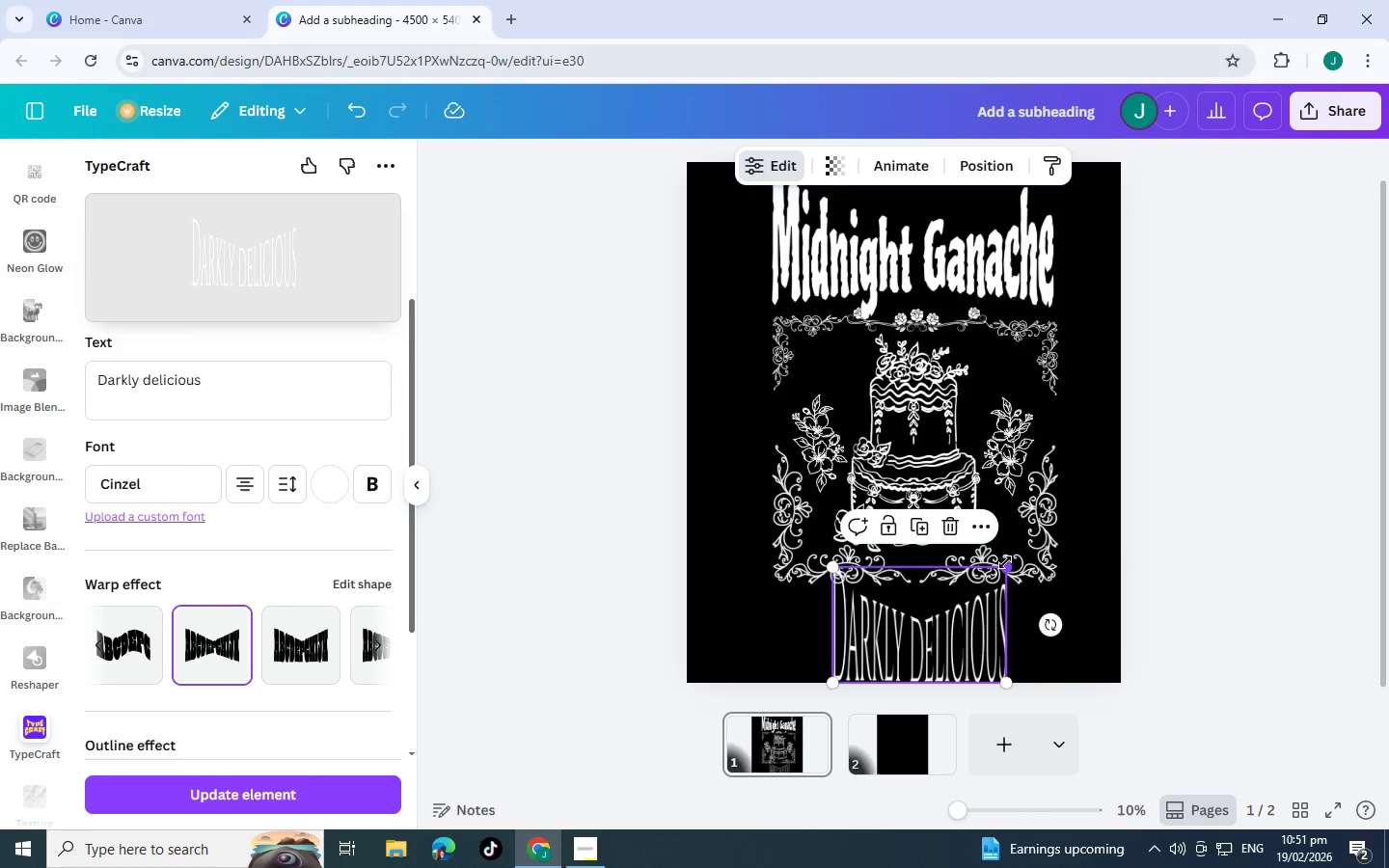 
left_click_drag(start_coordinate=[1005, 562], to_coordinate=[983, 583])
 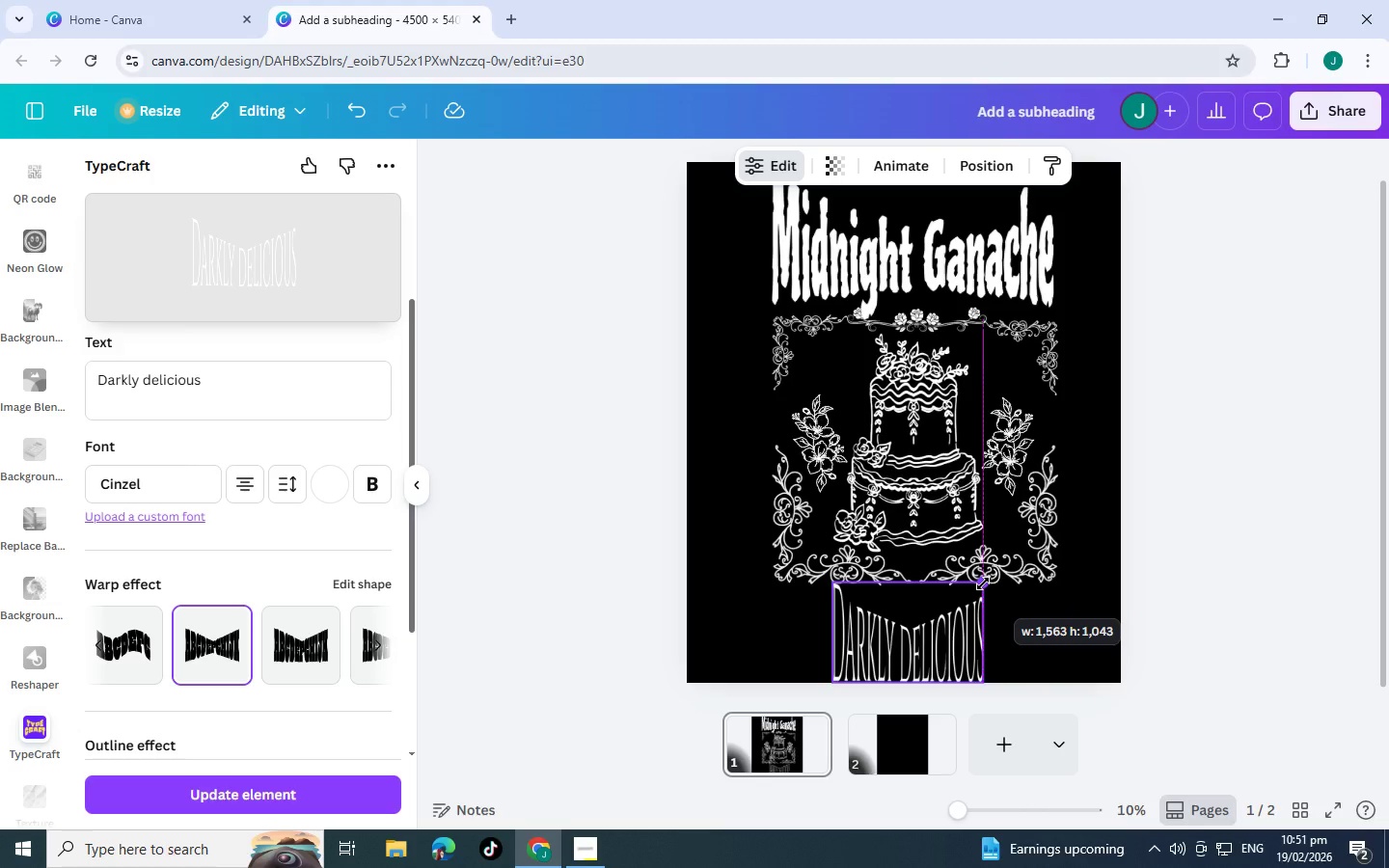 
left_click([1070, 594])
 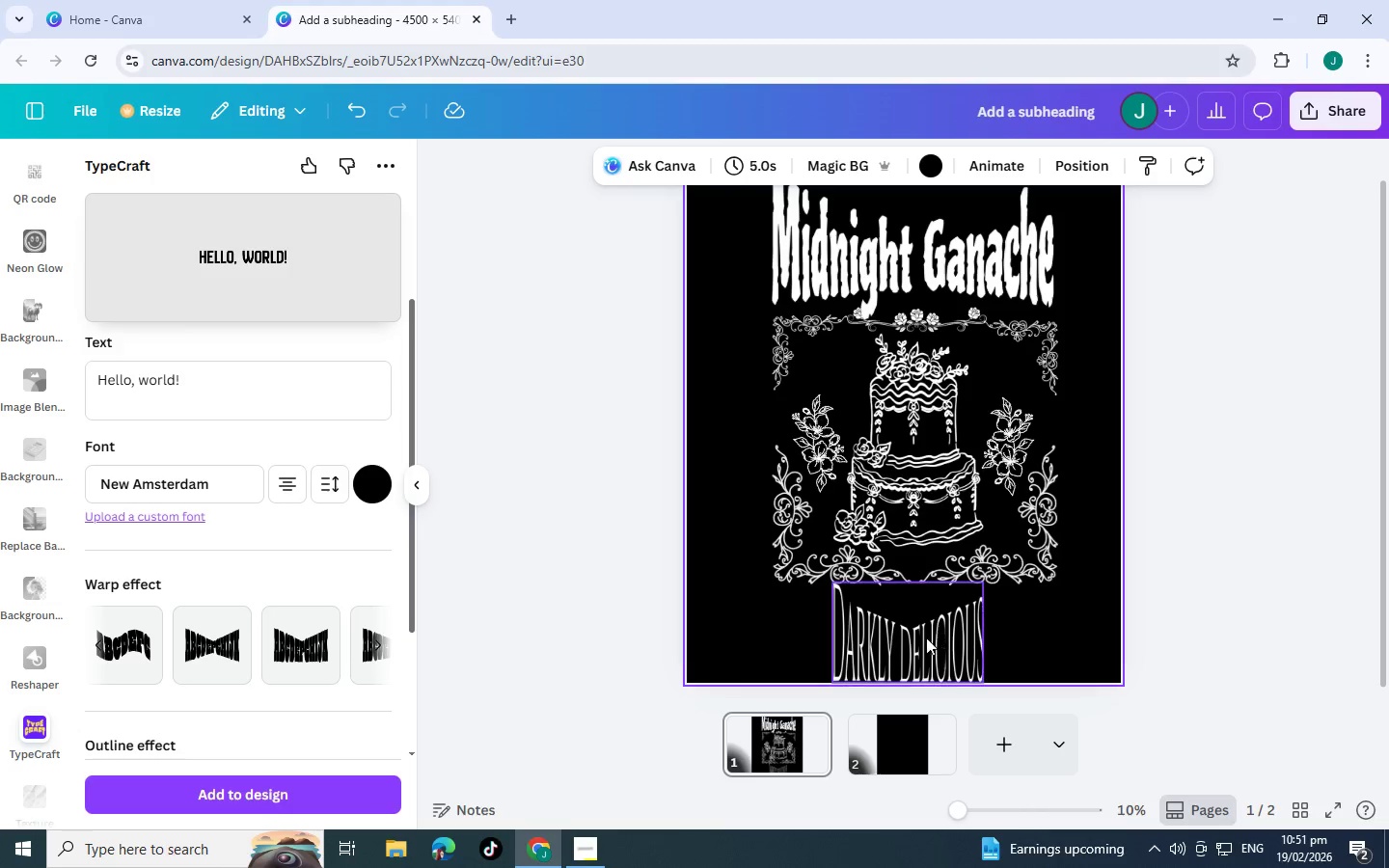 
left_click_drag(start_coordinate=[926, 637], to_coordinate=[938, 638])
 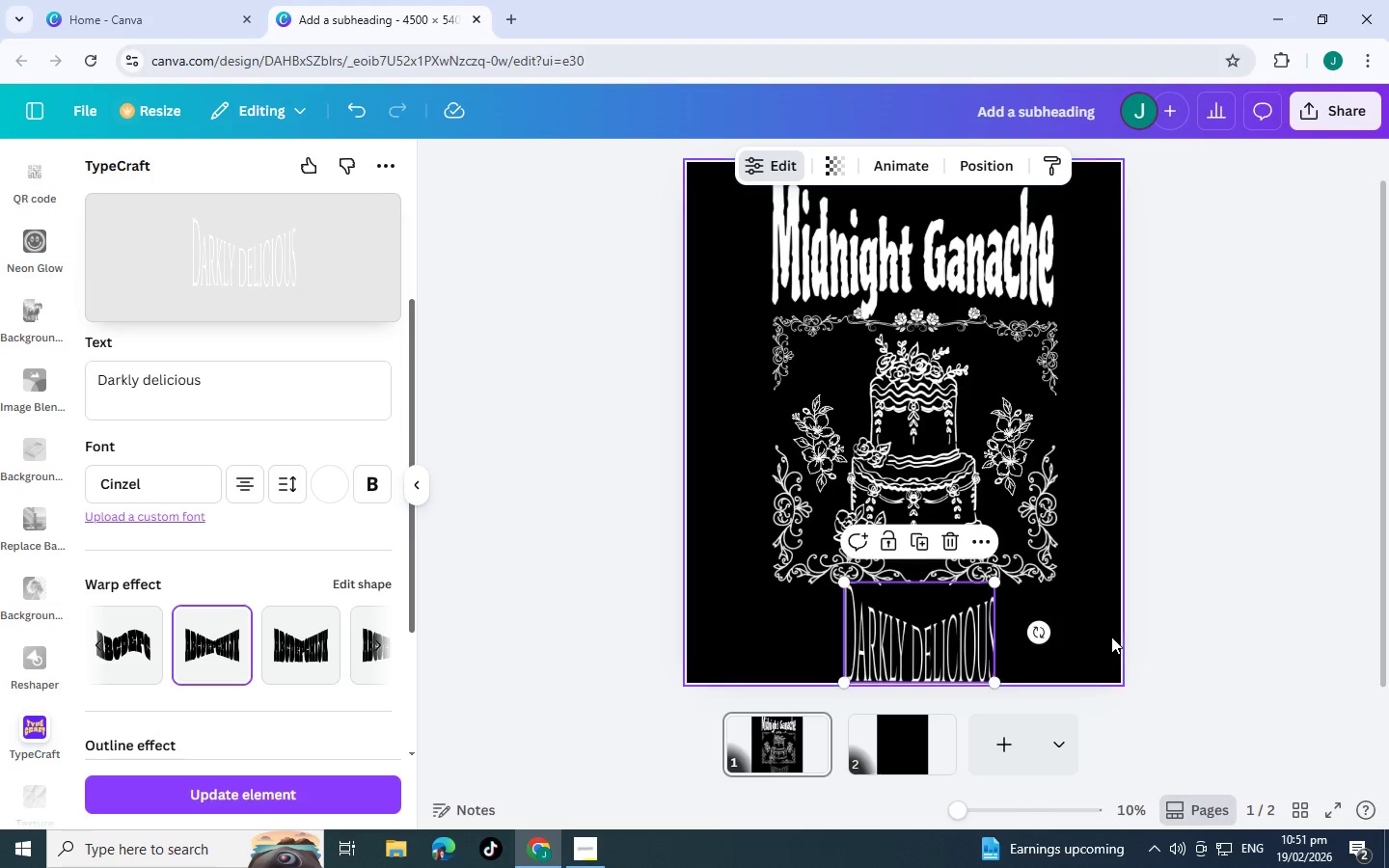 
left_click([1111, 637])
 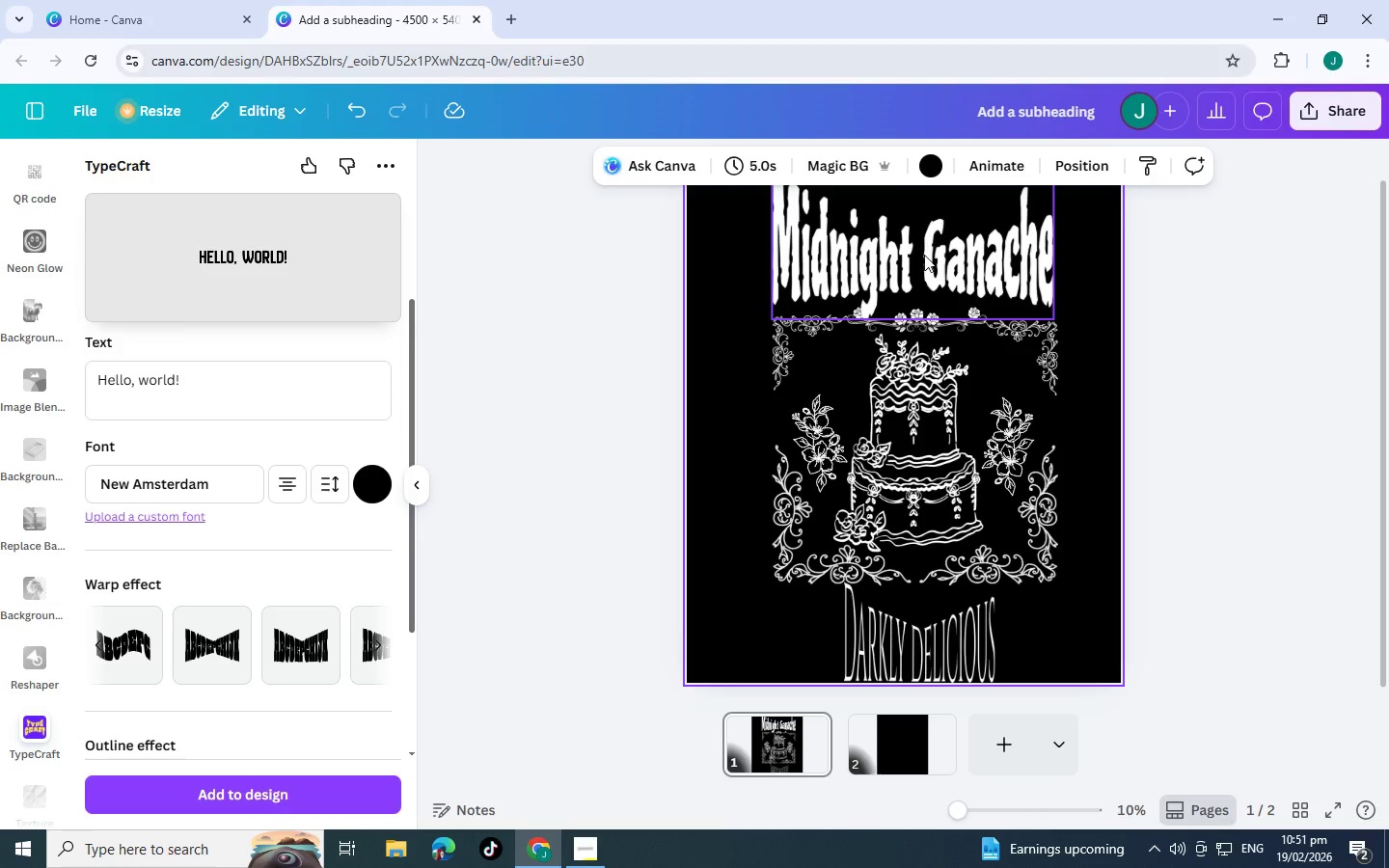 
left_click([924, 255])
 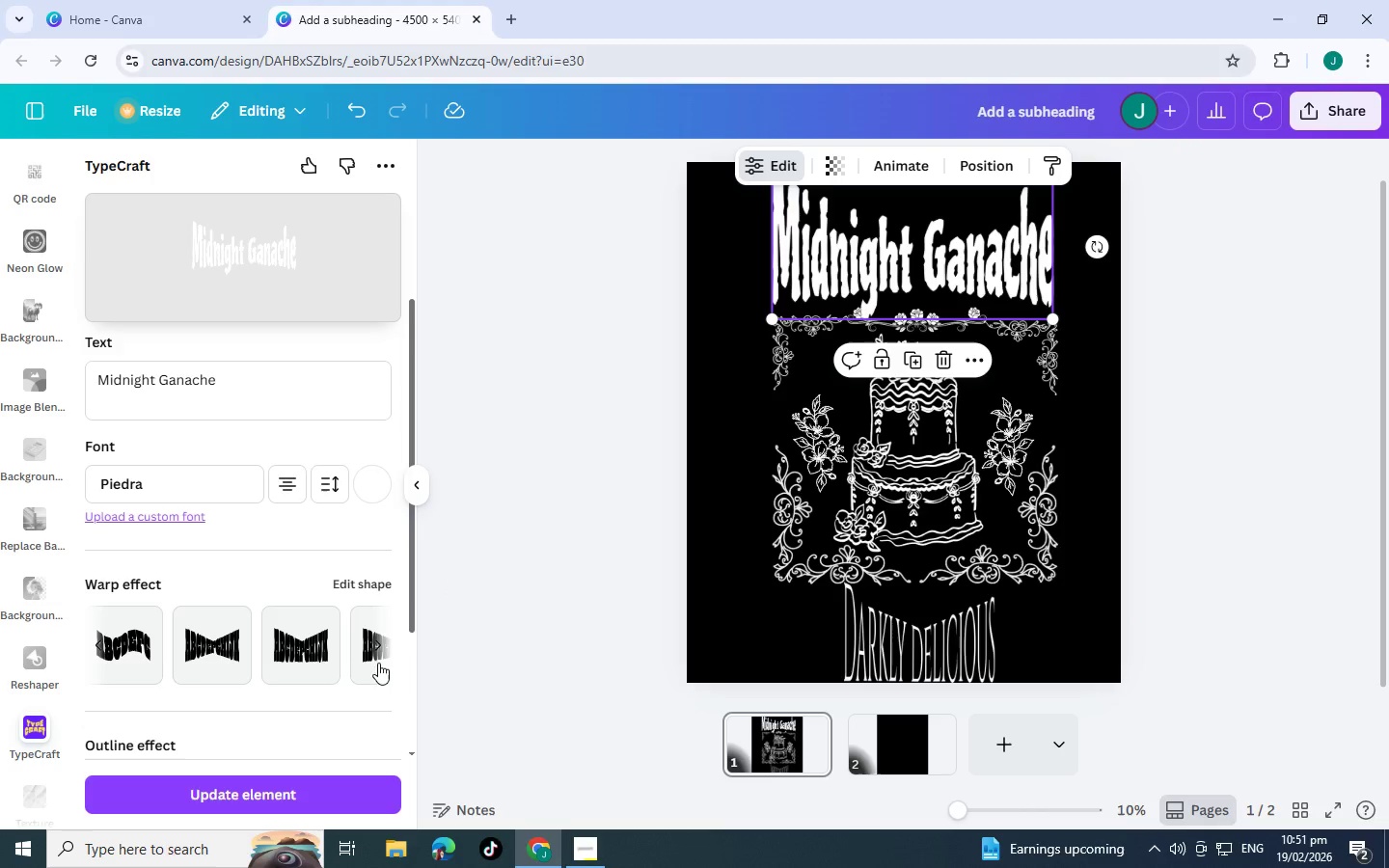 
left_click([371, 646])
 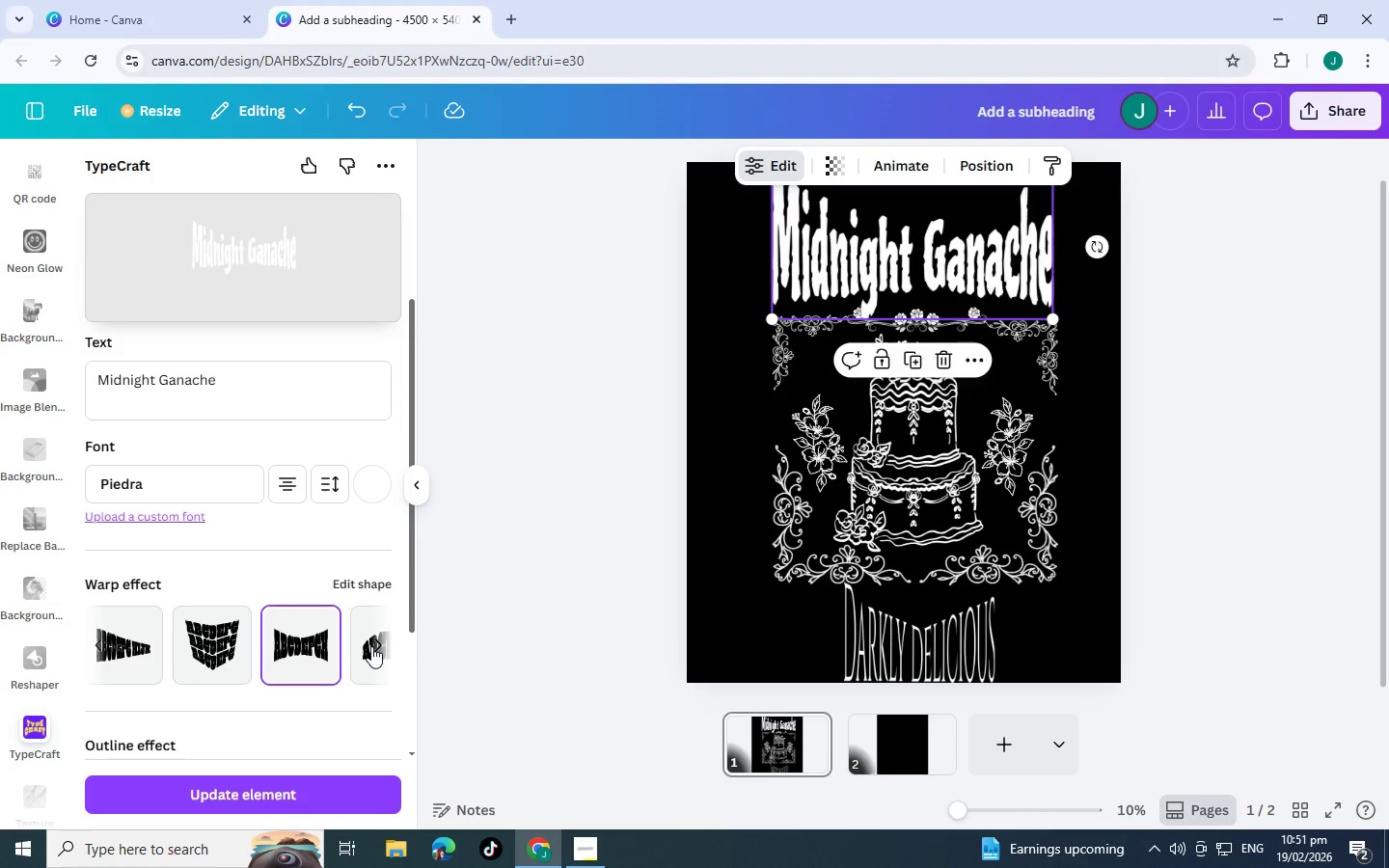 
left_click([371, 646])
 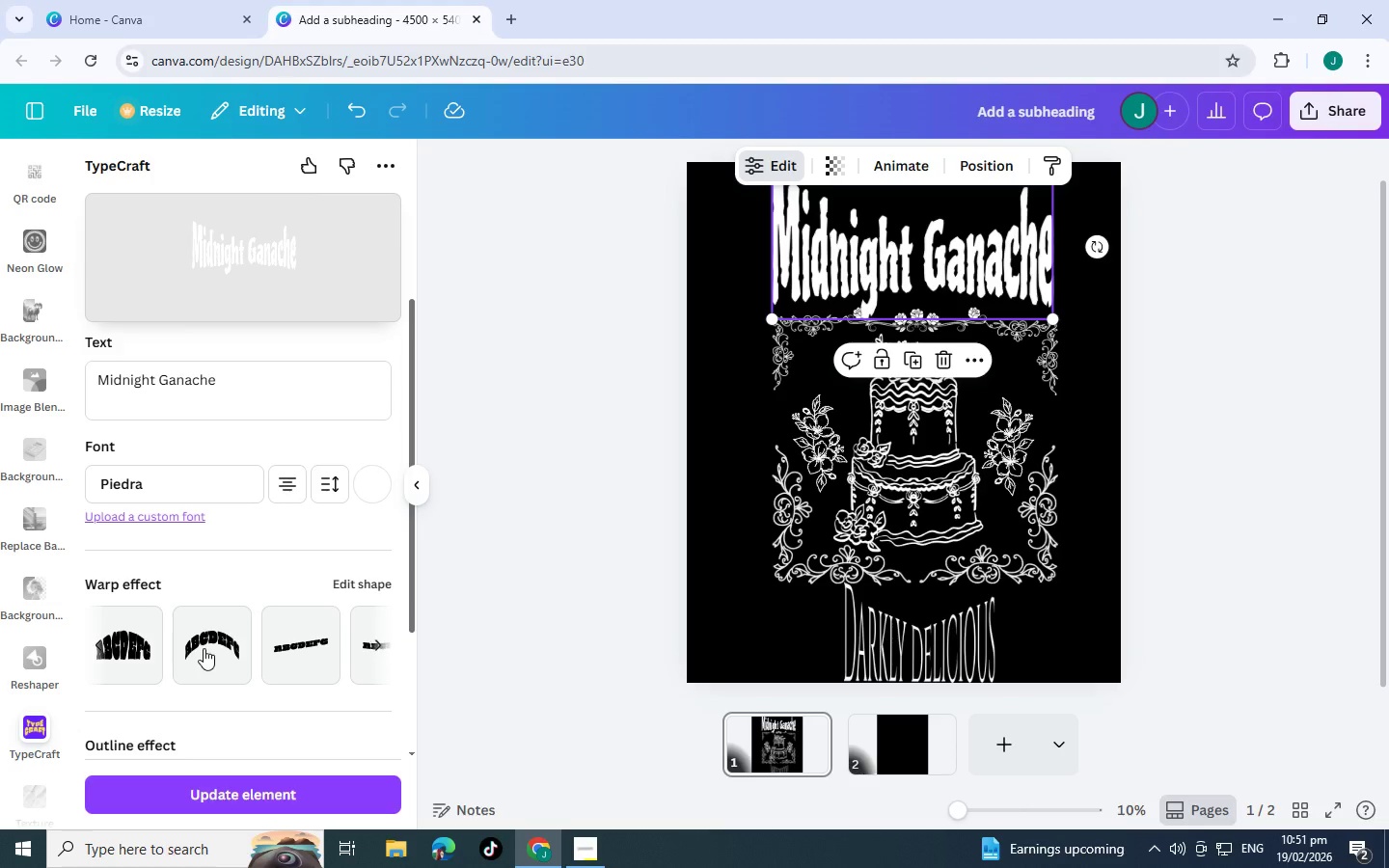 
left_click([204, 648])
 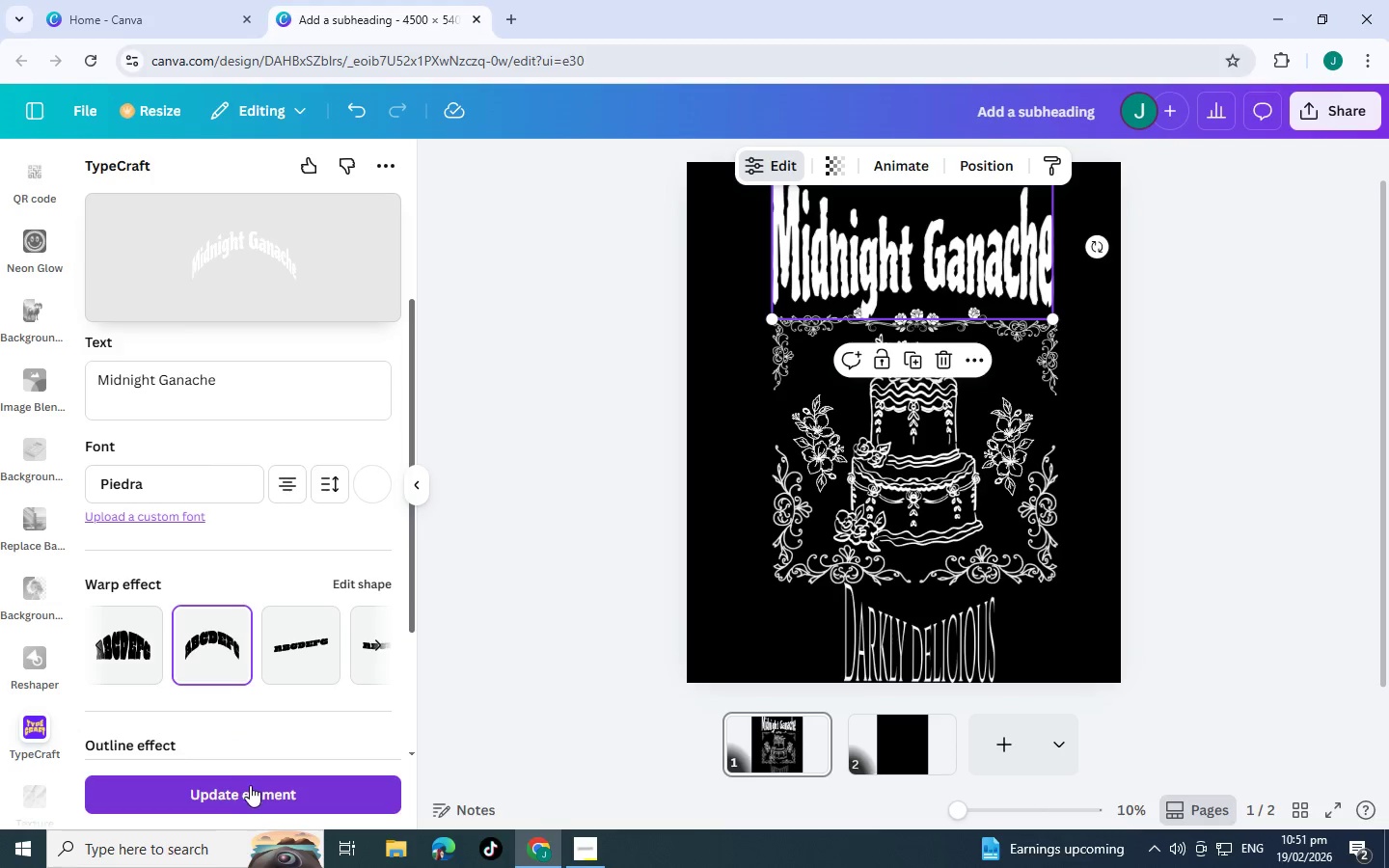 
left_click([250, 785])
 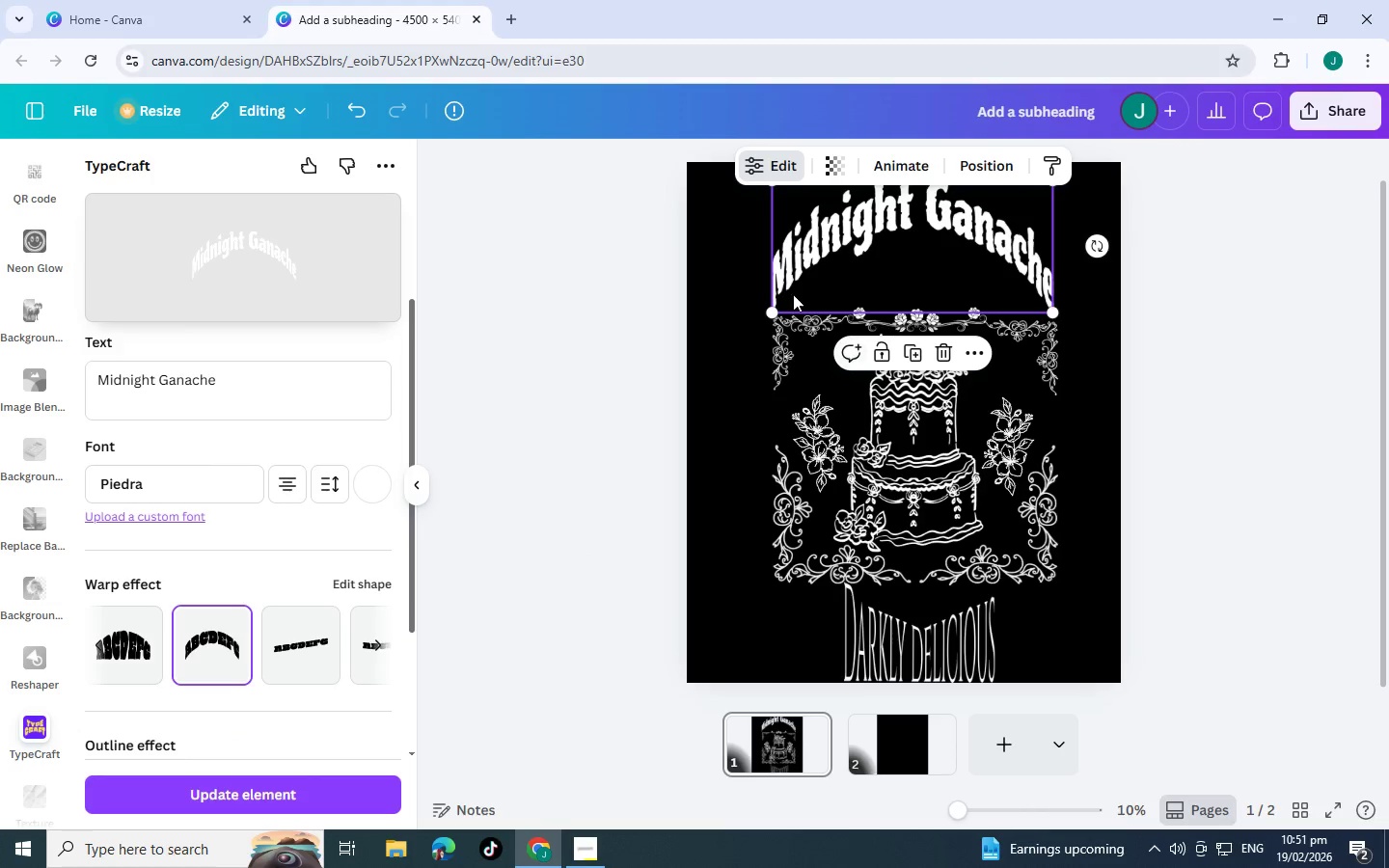 
left_click_drag(start_coordinate=[770, 305], to_coordinate=[717, 315])
 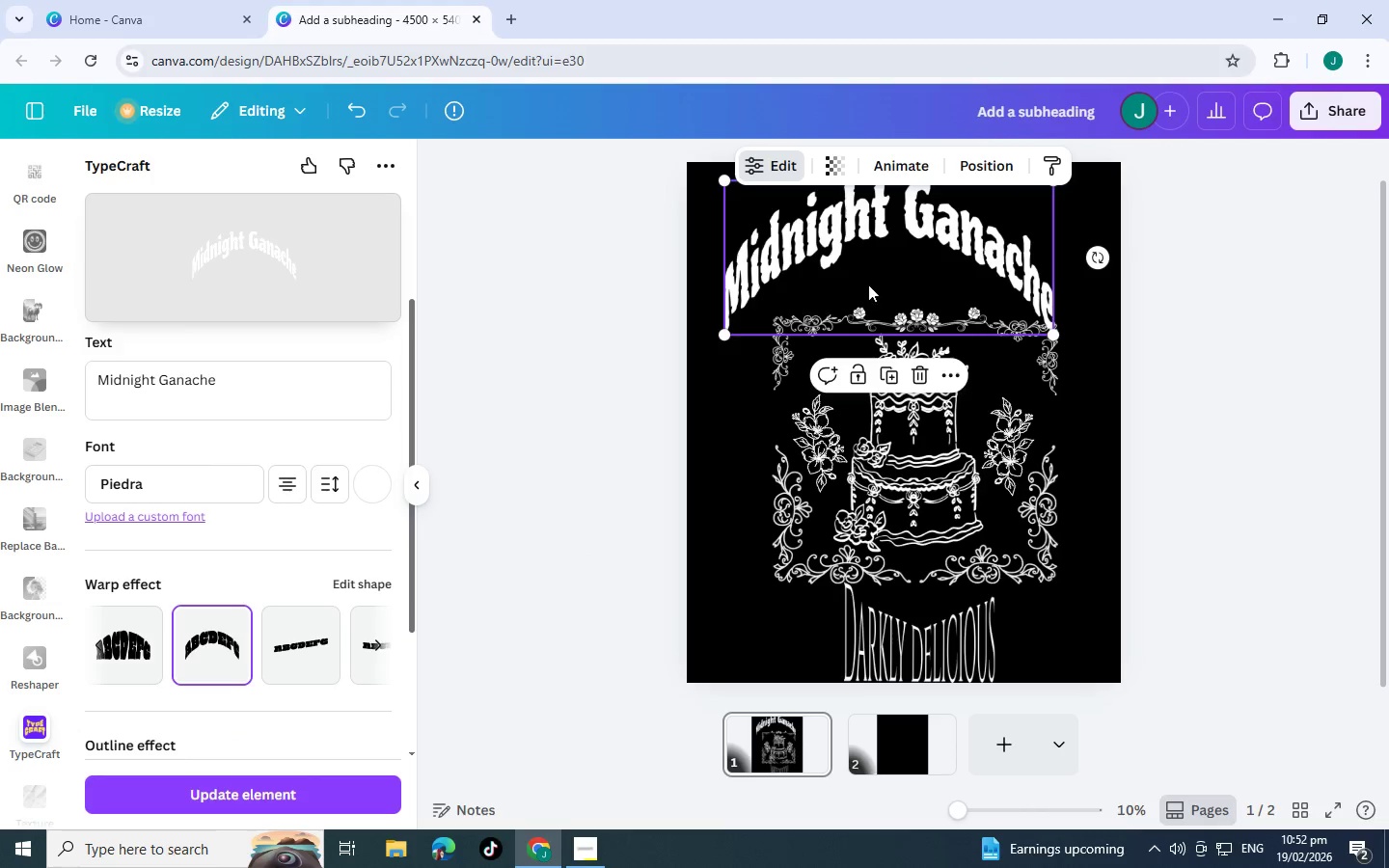 
left_click_drag(start_coordinate=[866, 285], to_coordinate=[888, 297])
 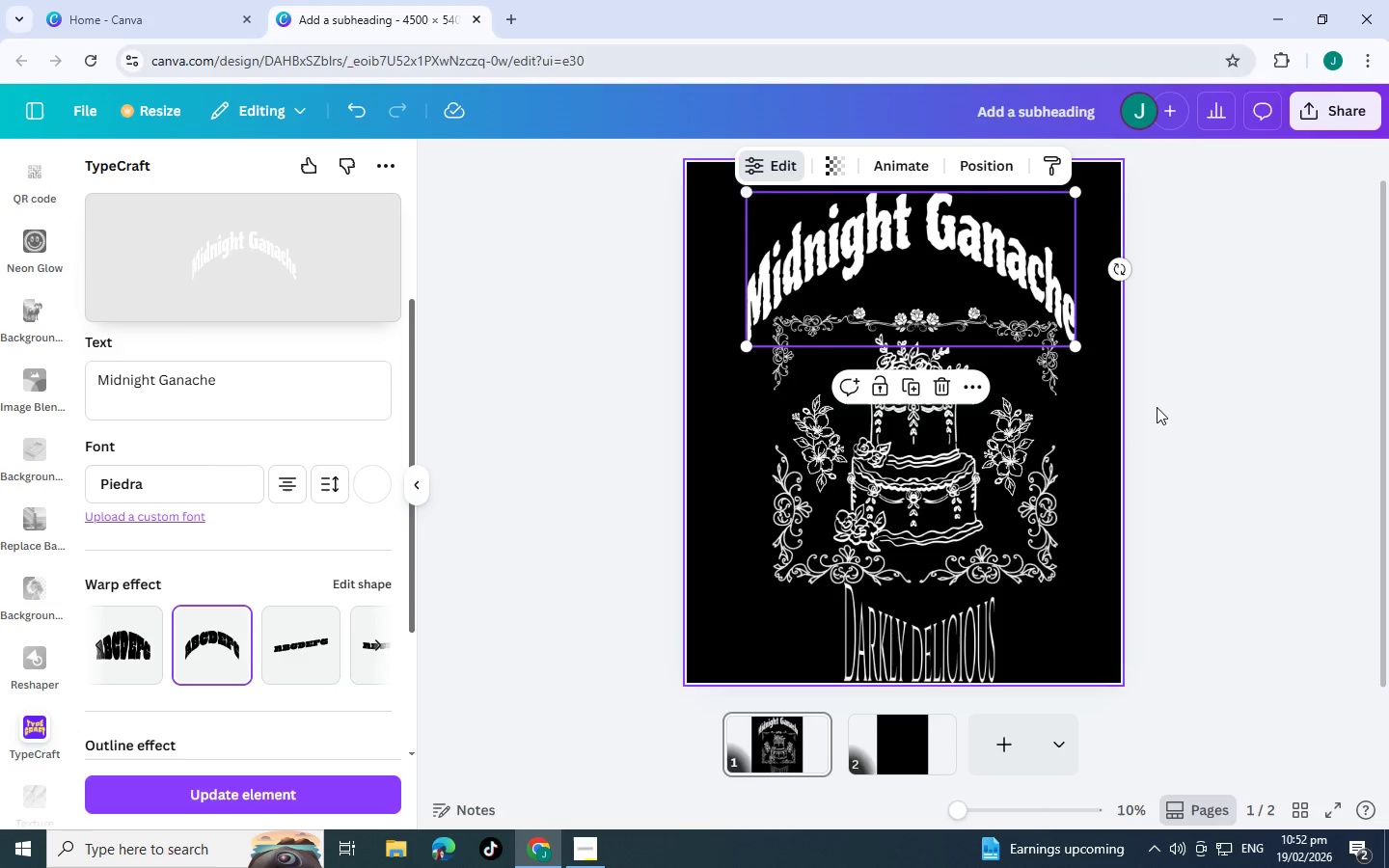 
left_click([1159, 407])
 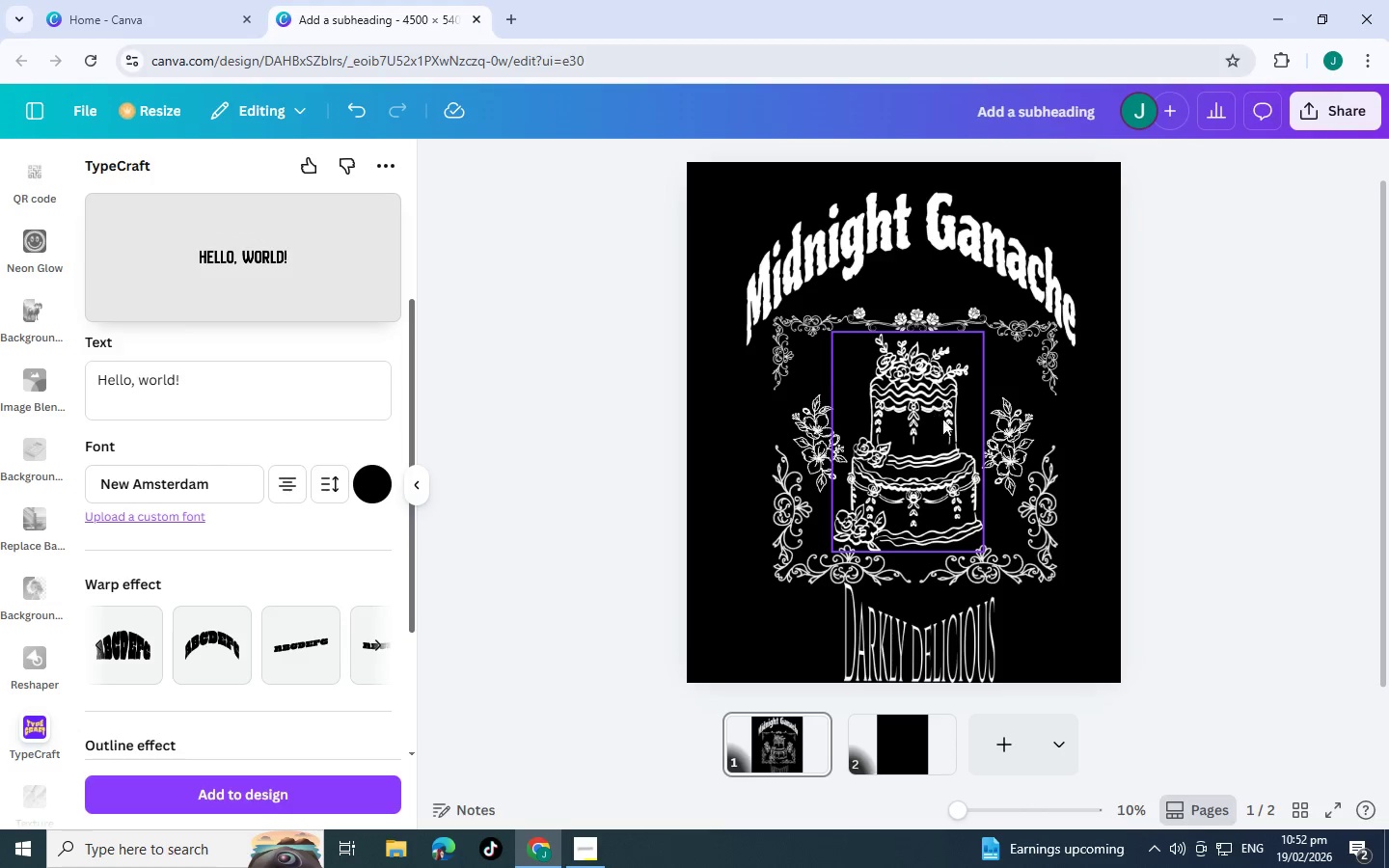 
scroll: coordinate [999, 462], scroll_direction: up, amount: 1.0
 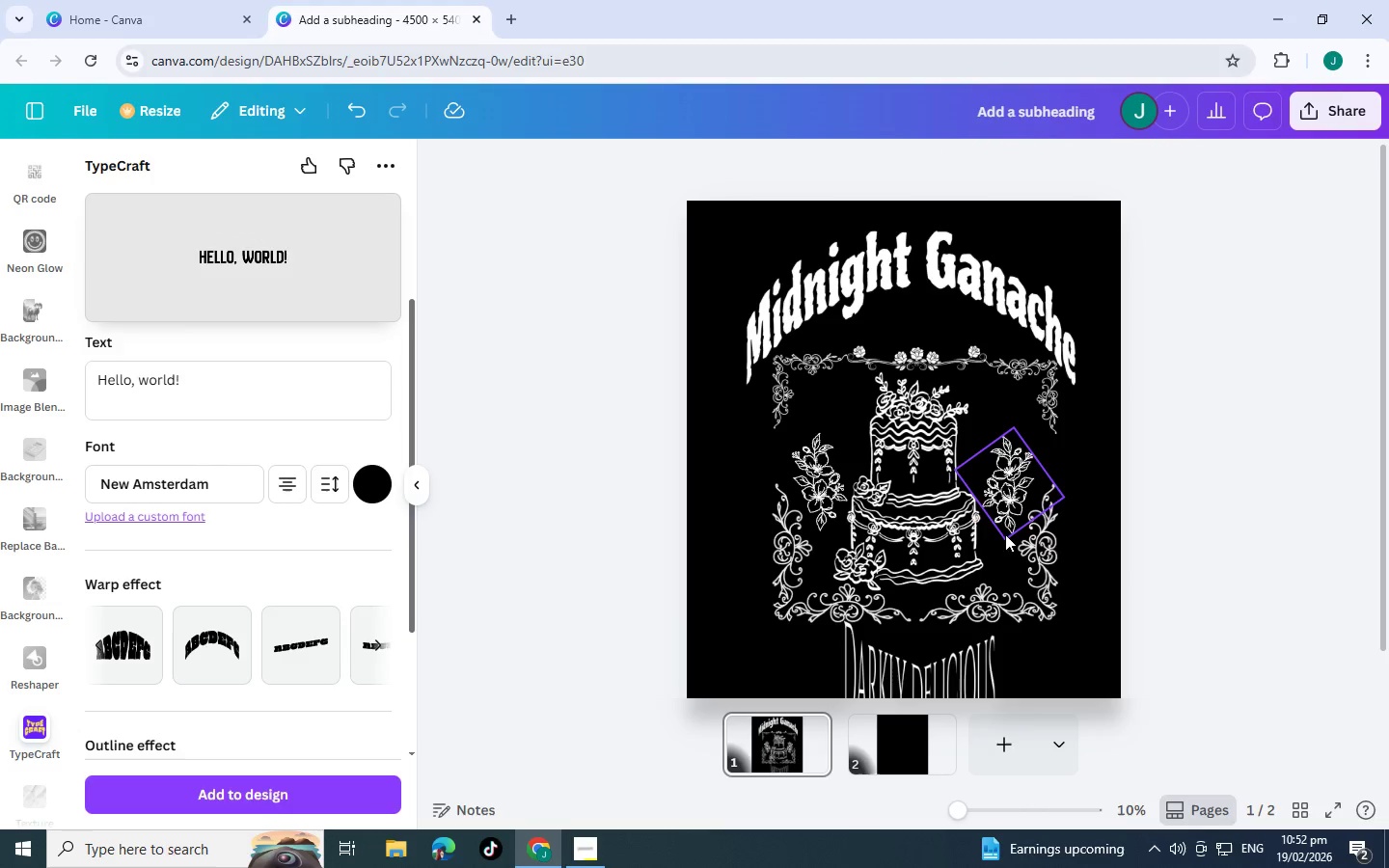 
scroll: coordinate [1012, 481], scroll_direction: down, amount: 4.0
 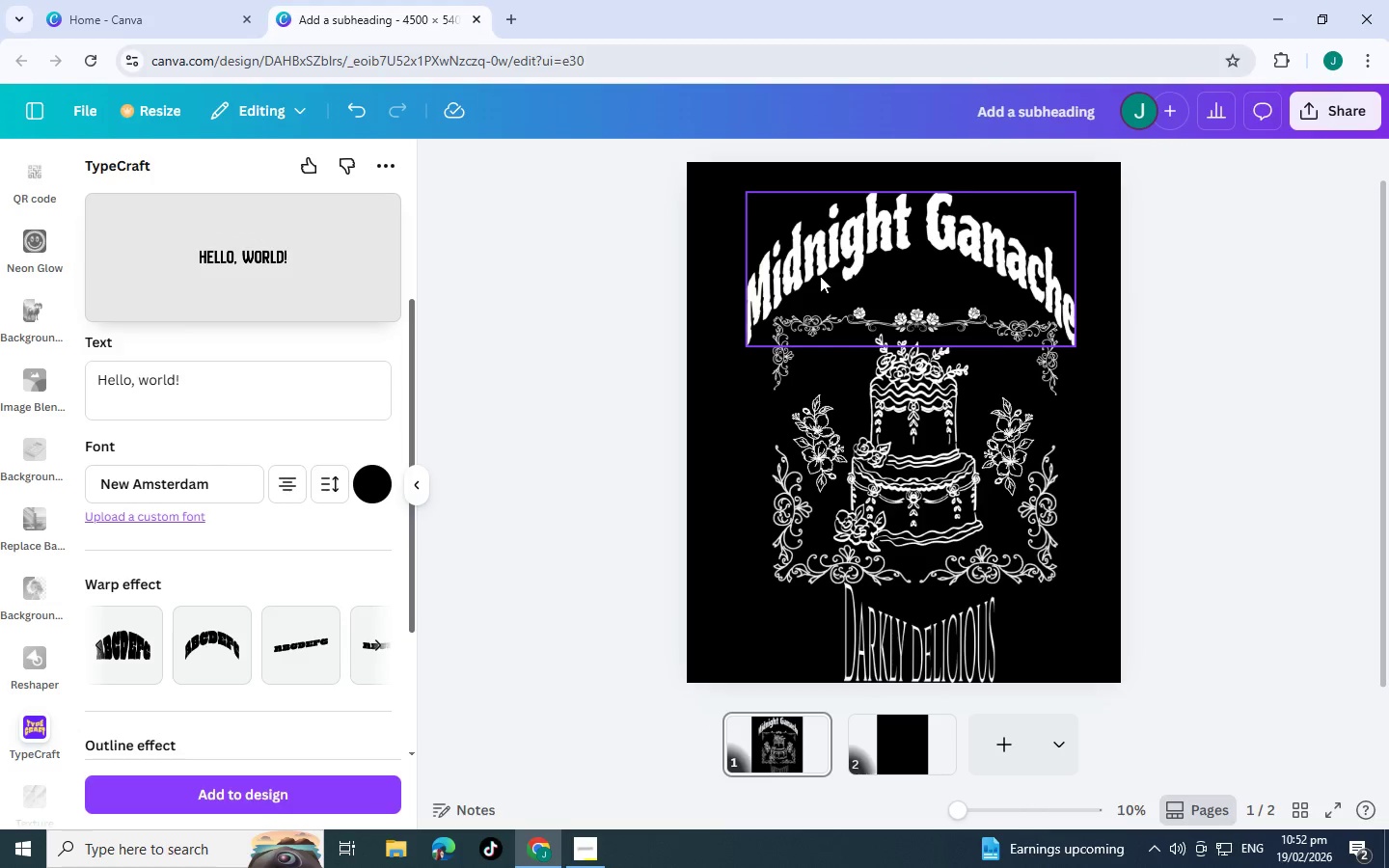 
left_click([819, 273])
 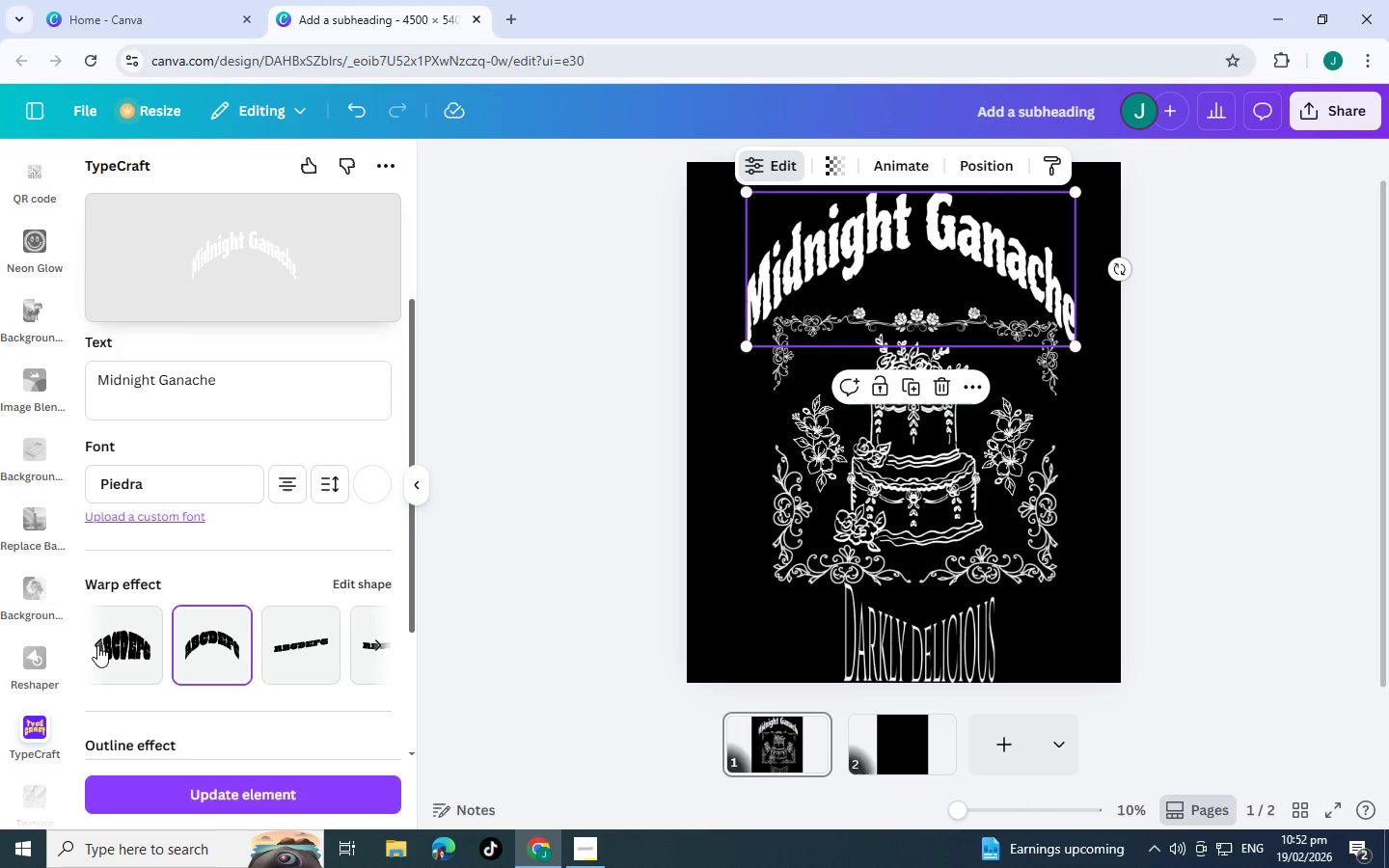 
key(Control+Z)
 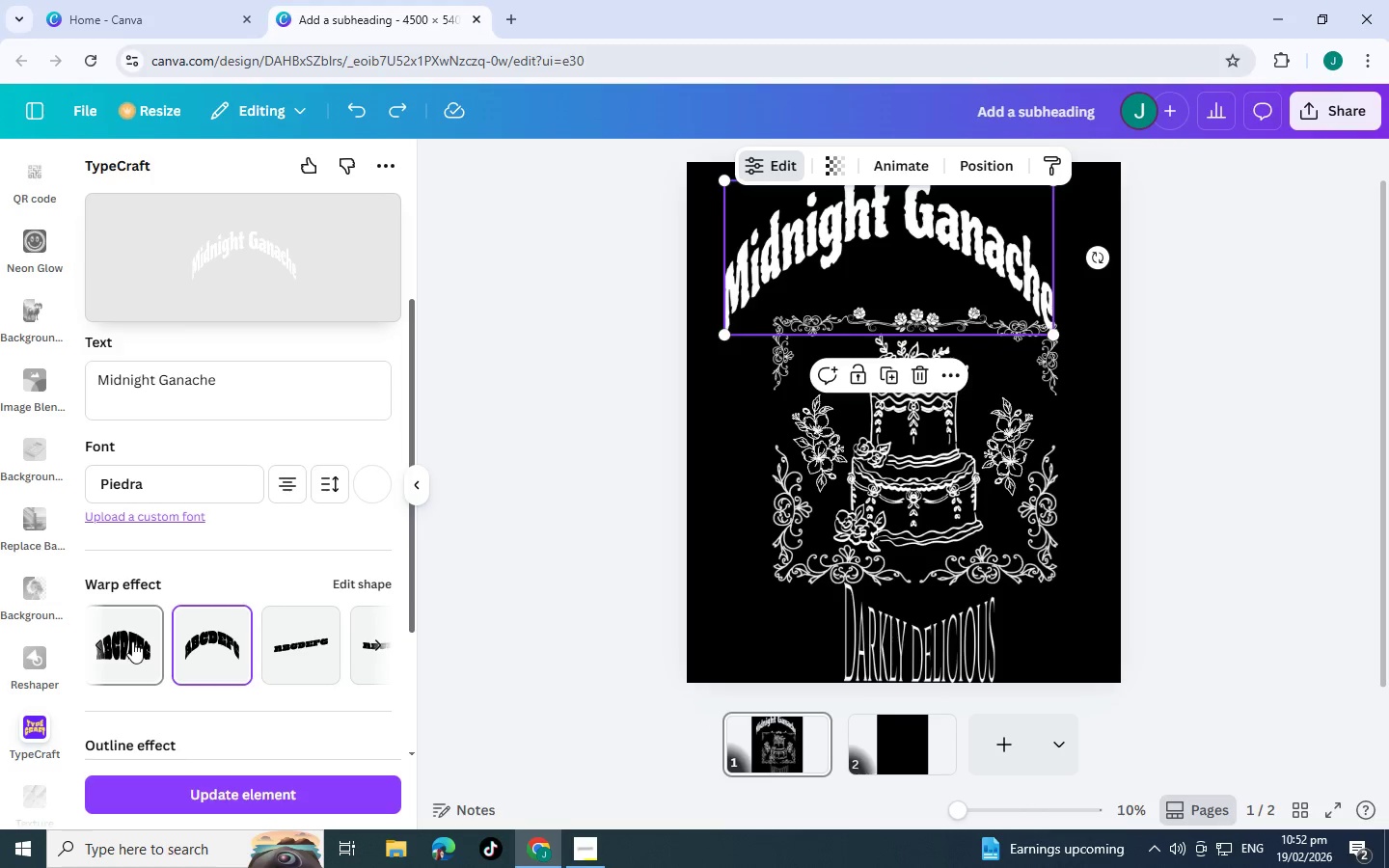 
key(Control+Z)
 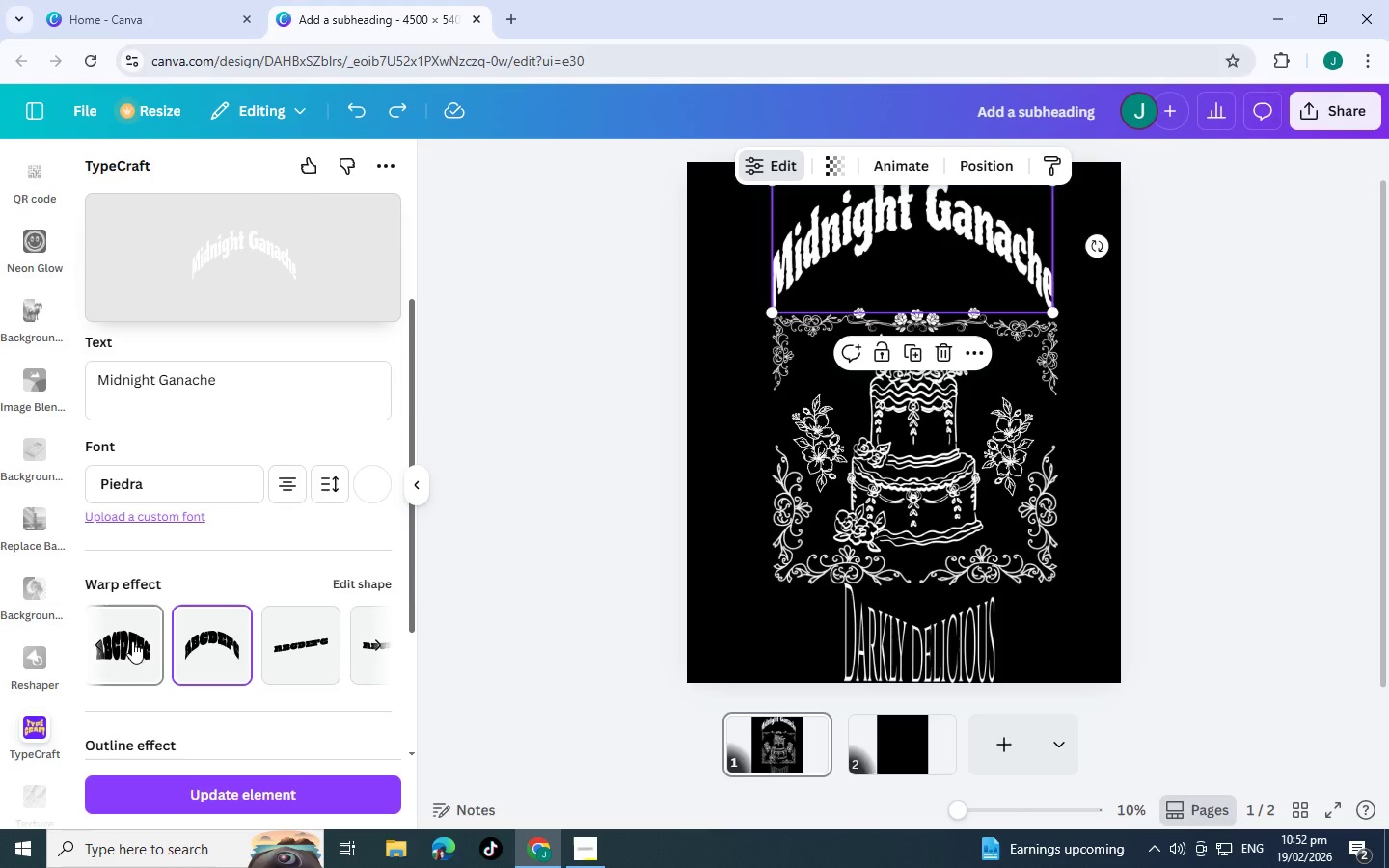 
key(Control+Z)
 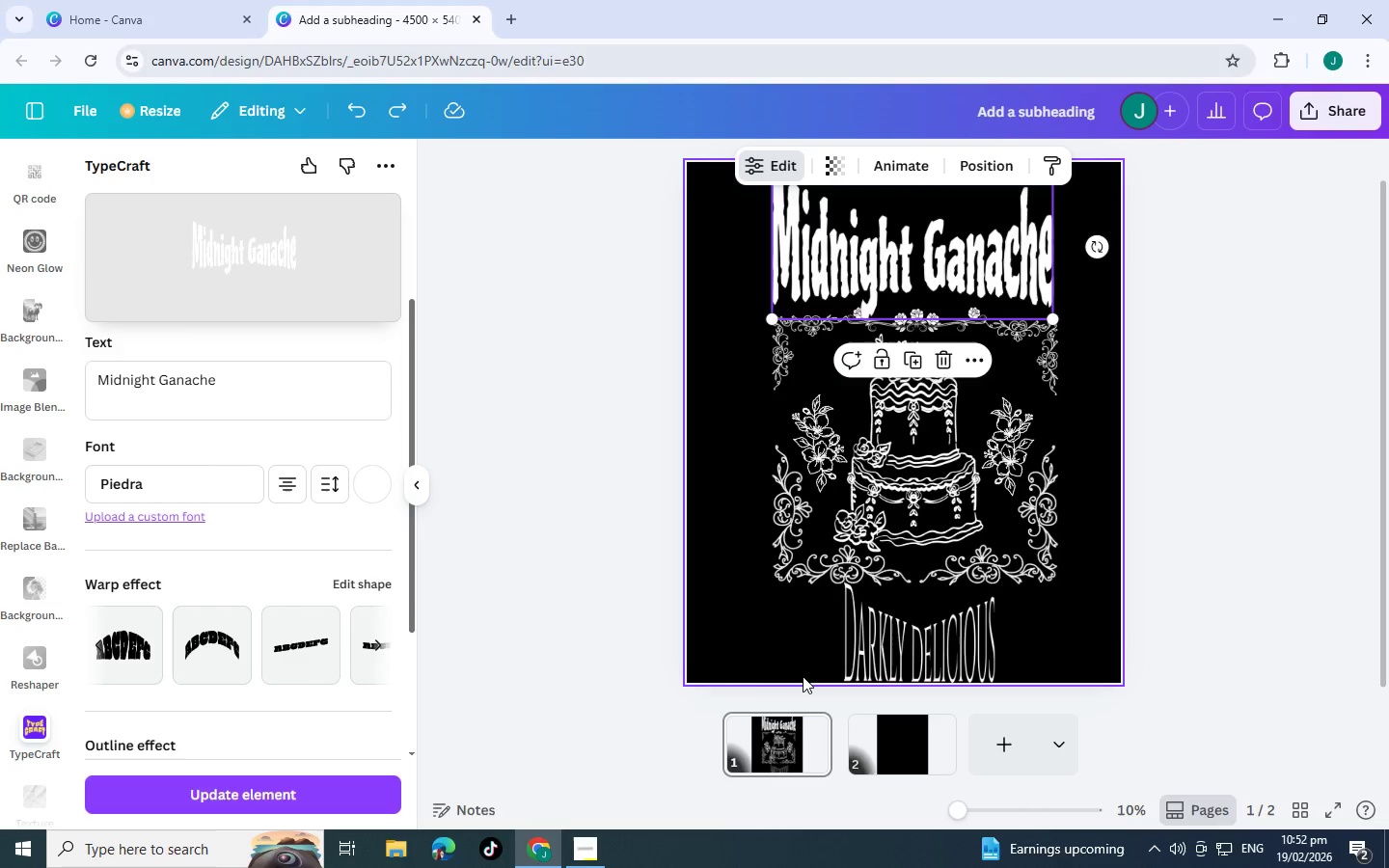 
left_click([910, 650])
 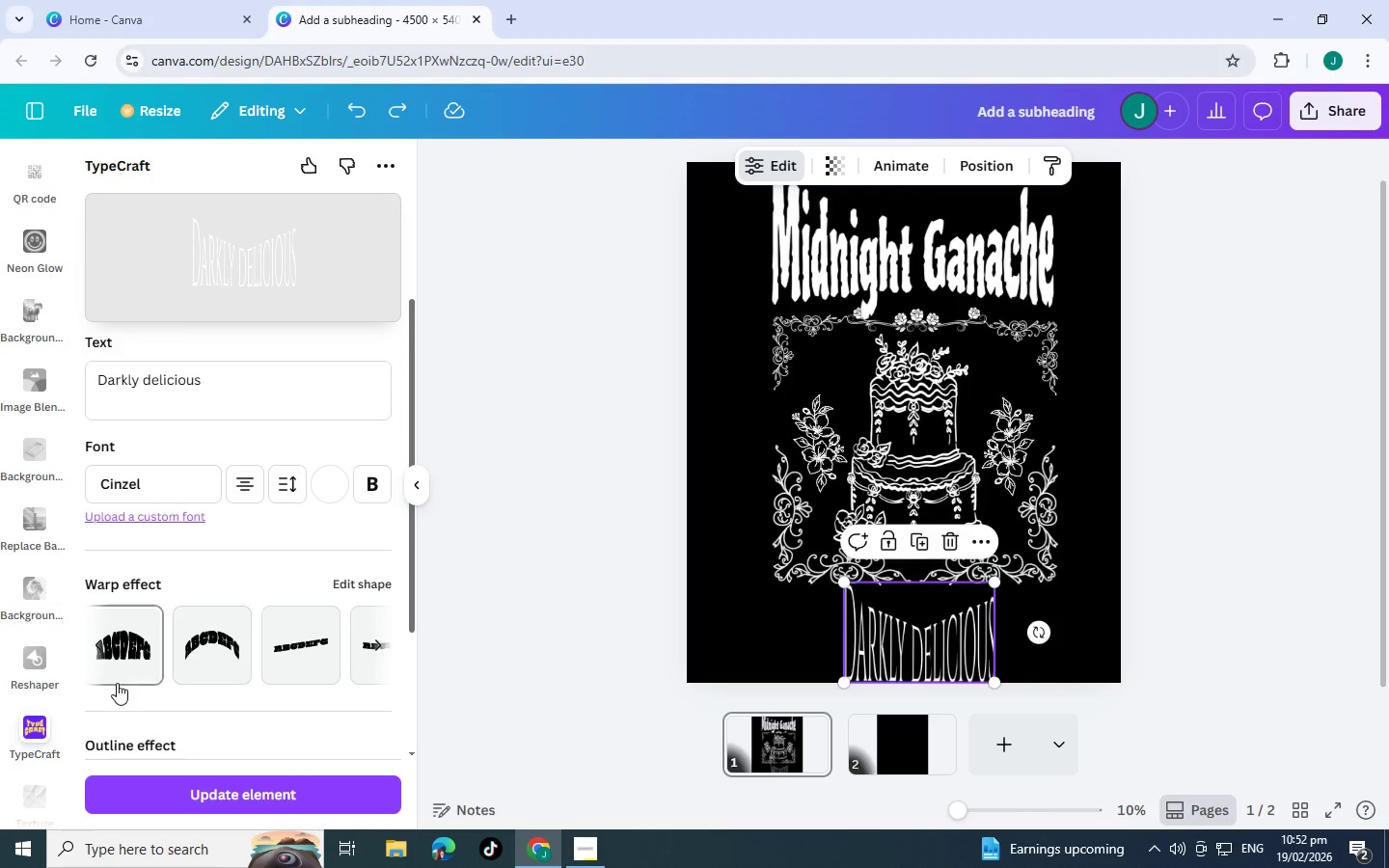 
left_click([94, 645])
 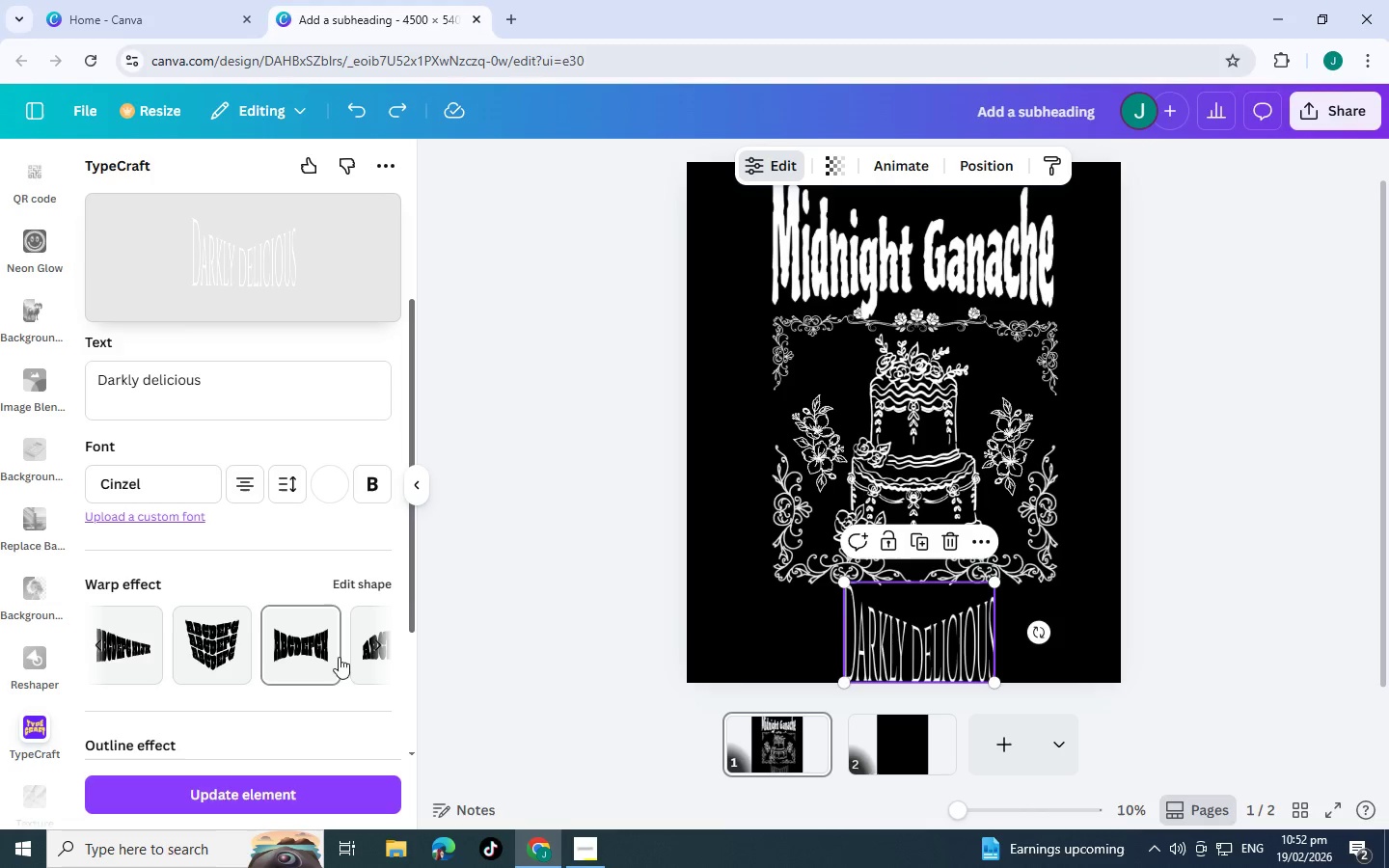 
left_click([359, 661])
 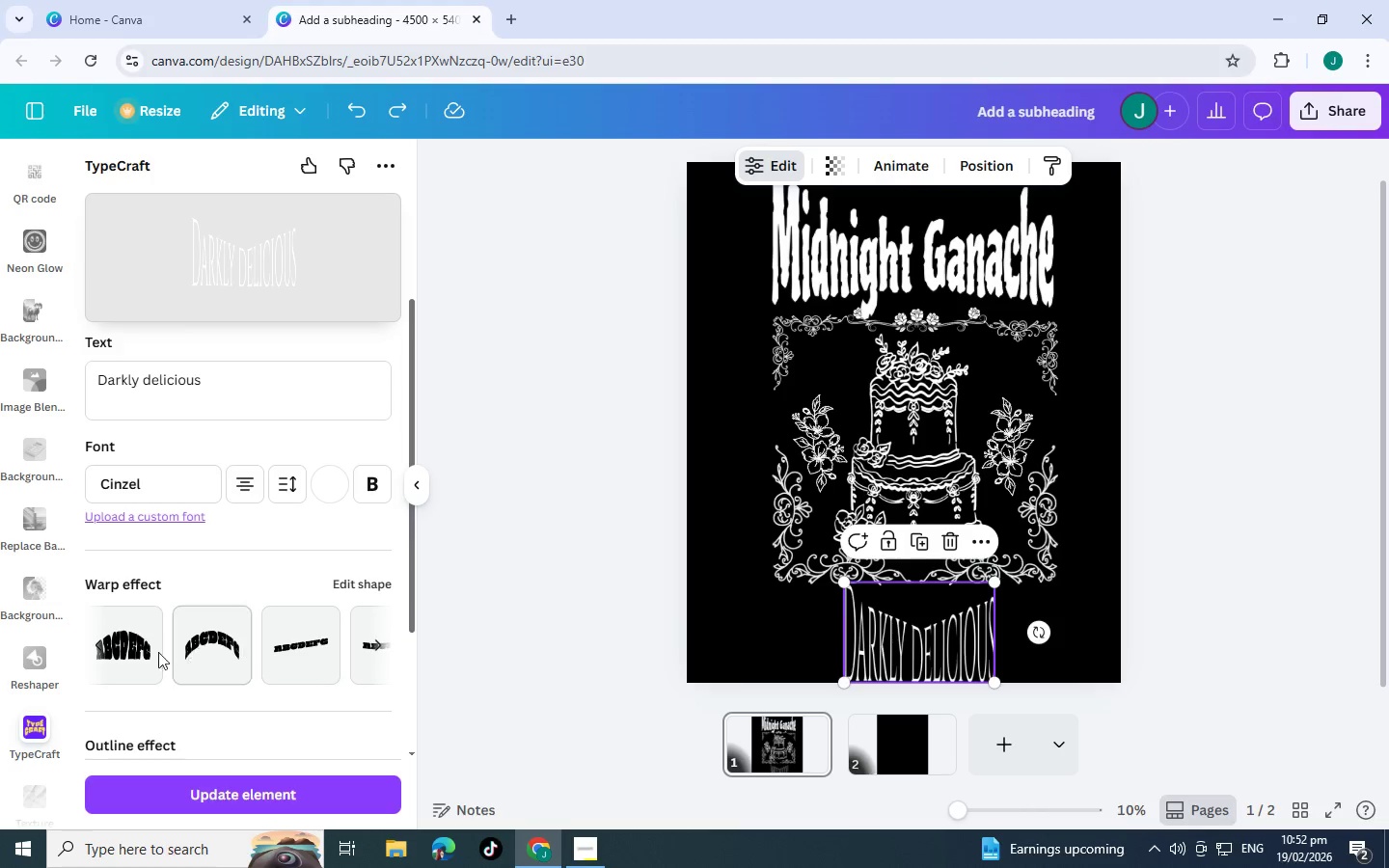 
left_click([135, 653])
 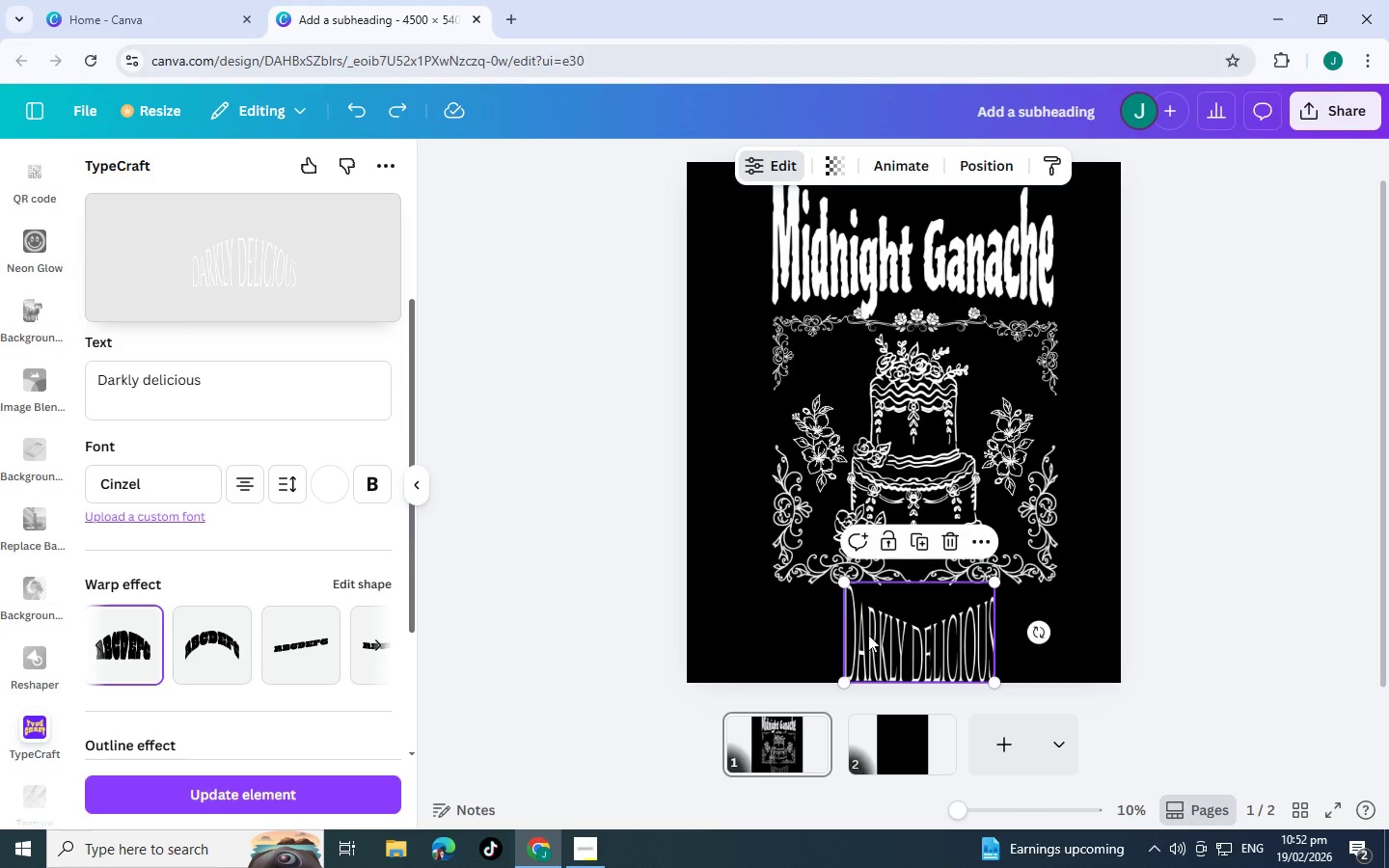 
left_click([323, 796])
 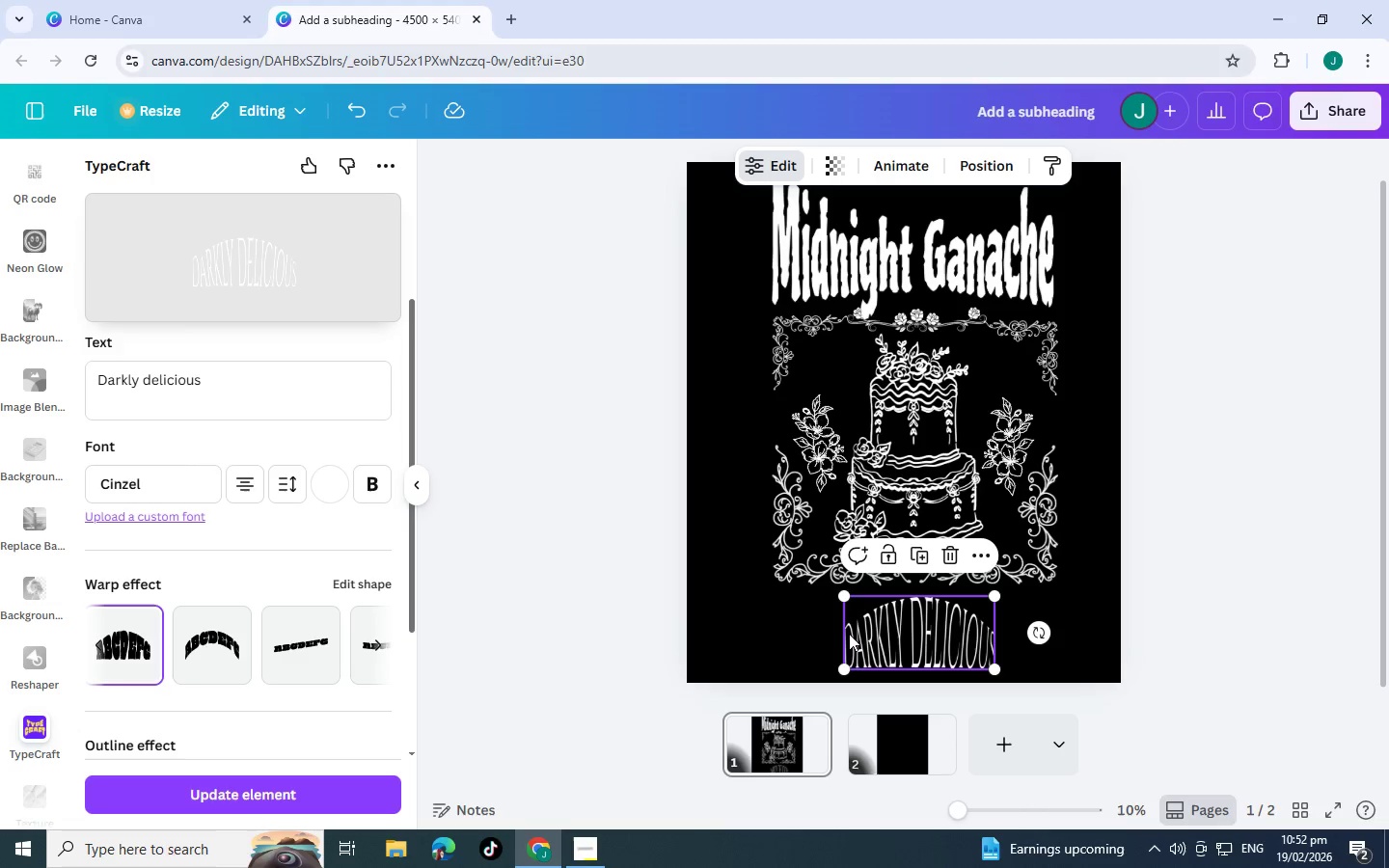 
left_click_drag(start_coordinate=[843, 598], to_coordinate=[792, 590])
 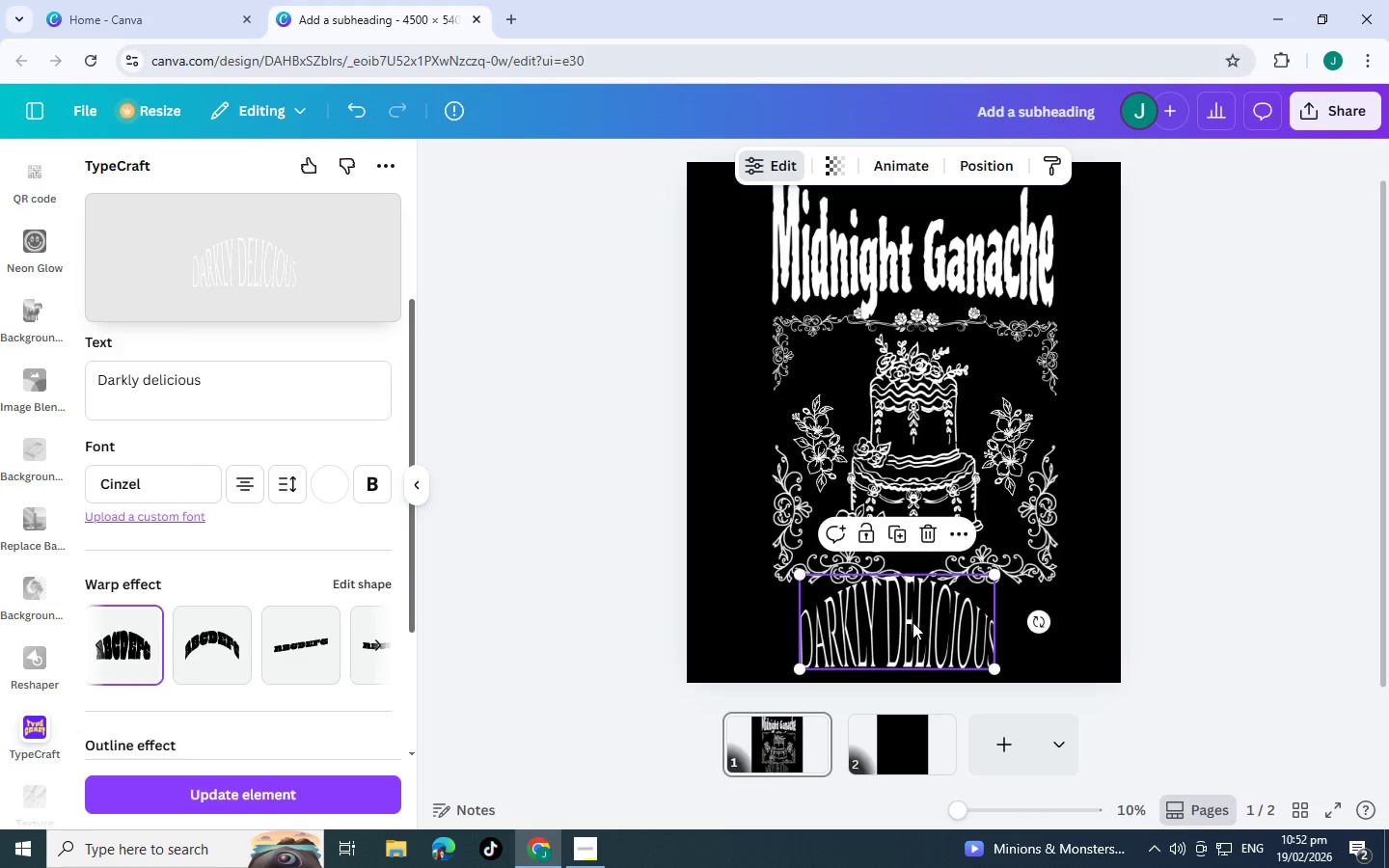 
left_click_drag(start_coordinate=[905, 619], to_coordinate=[924, 630])
 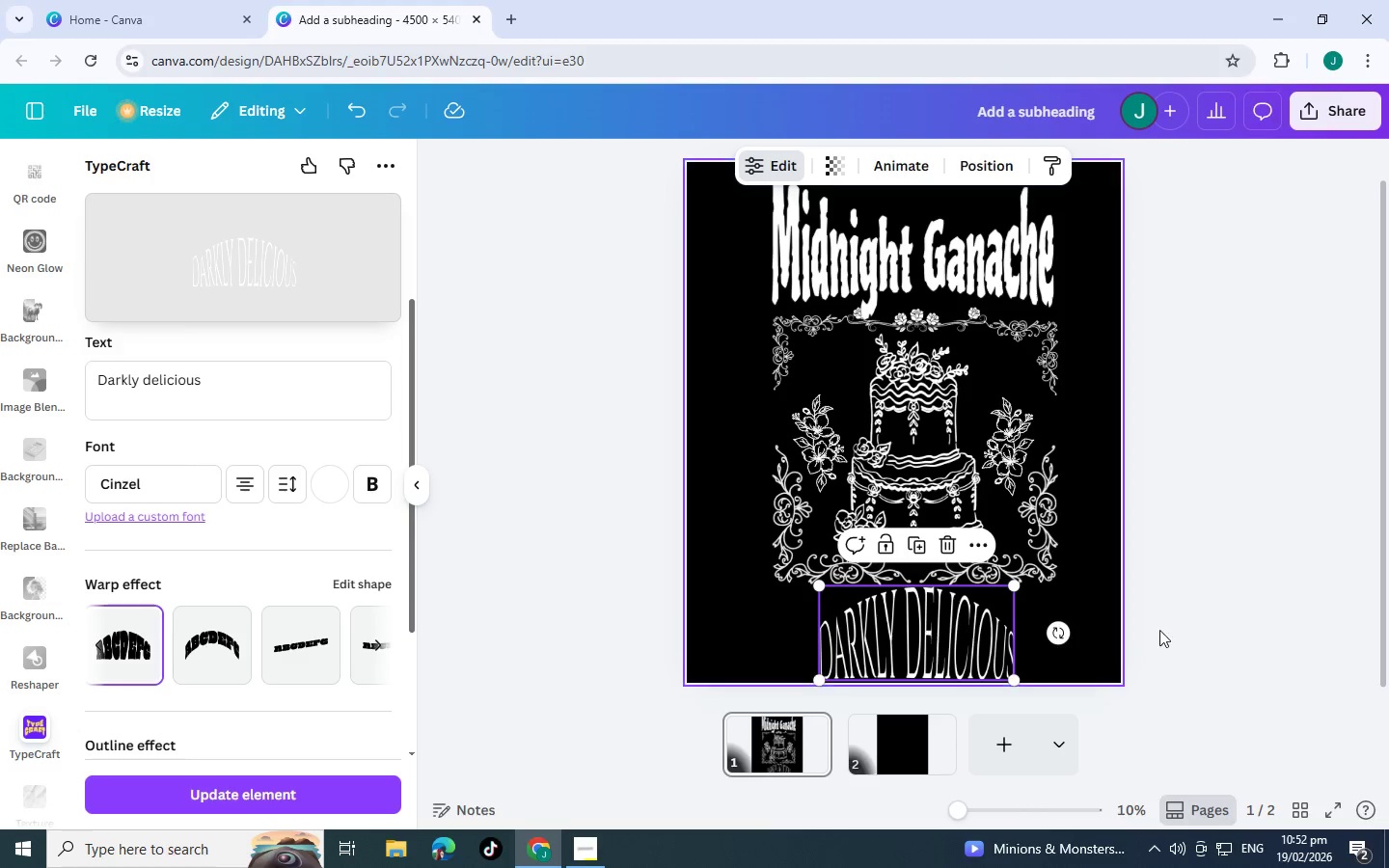 
left_click([1159, 630])
 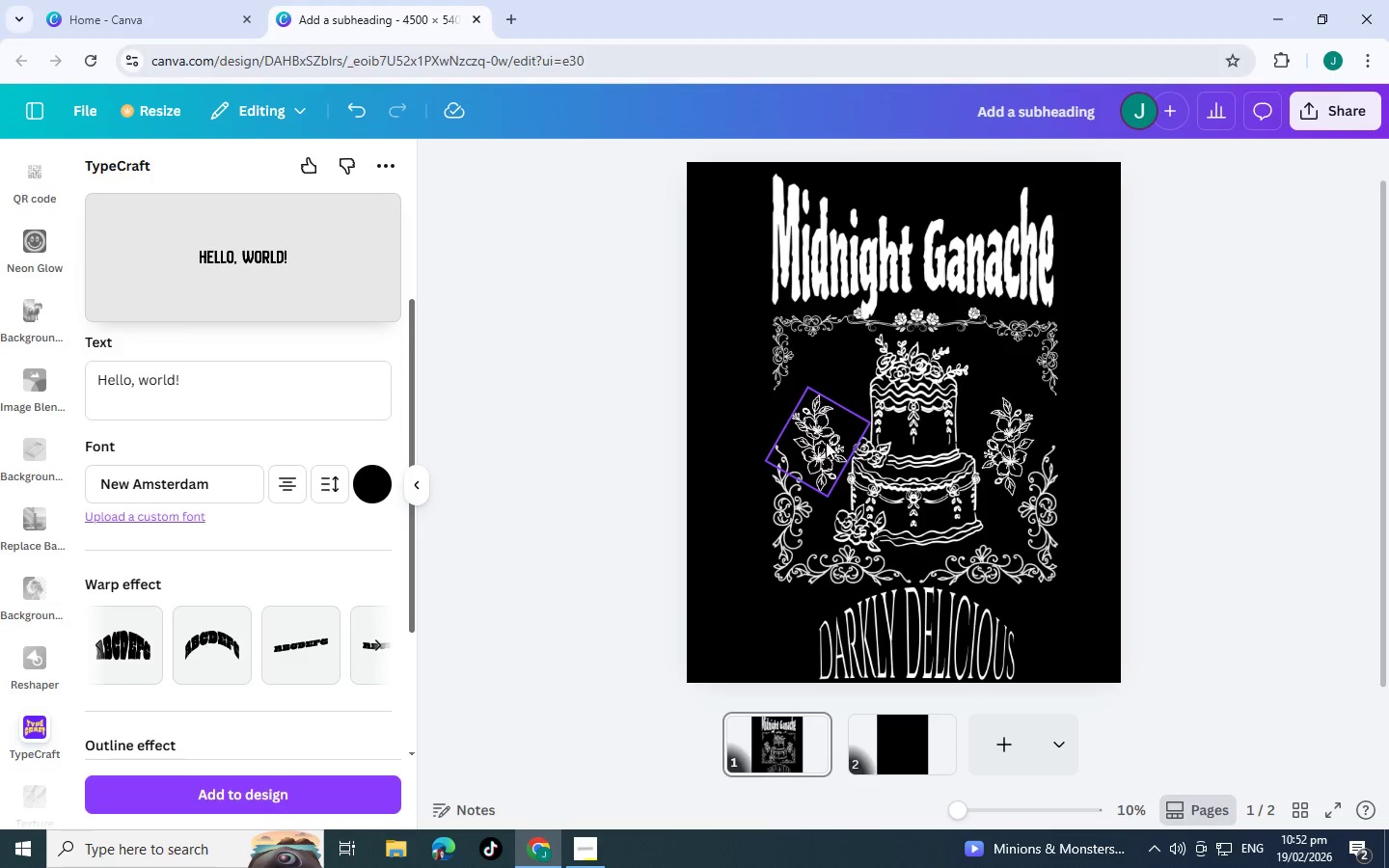 
wait(8.52)
 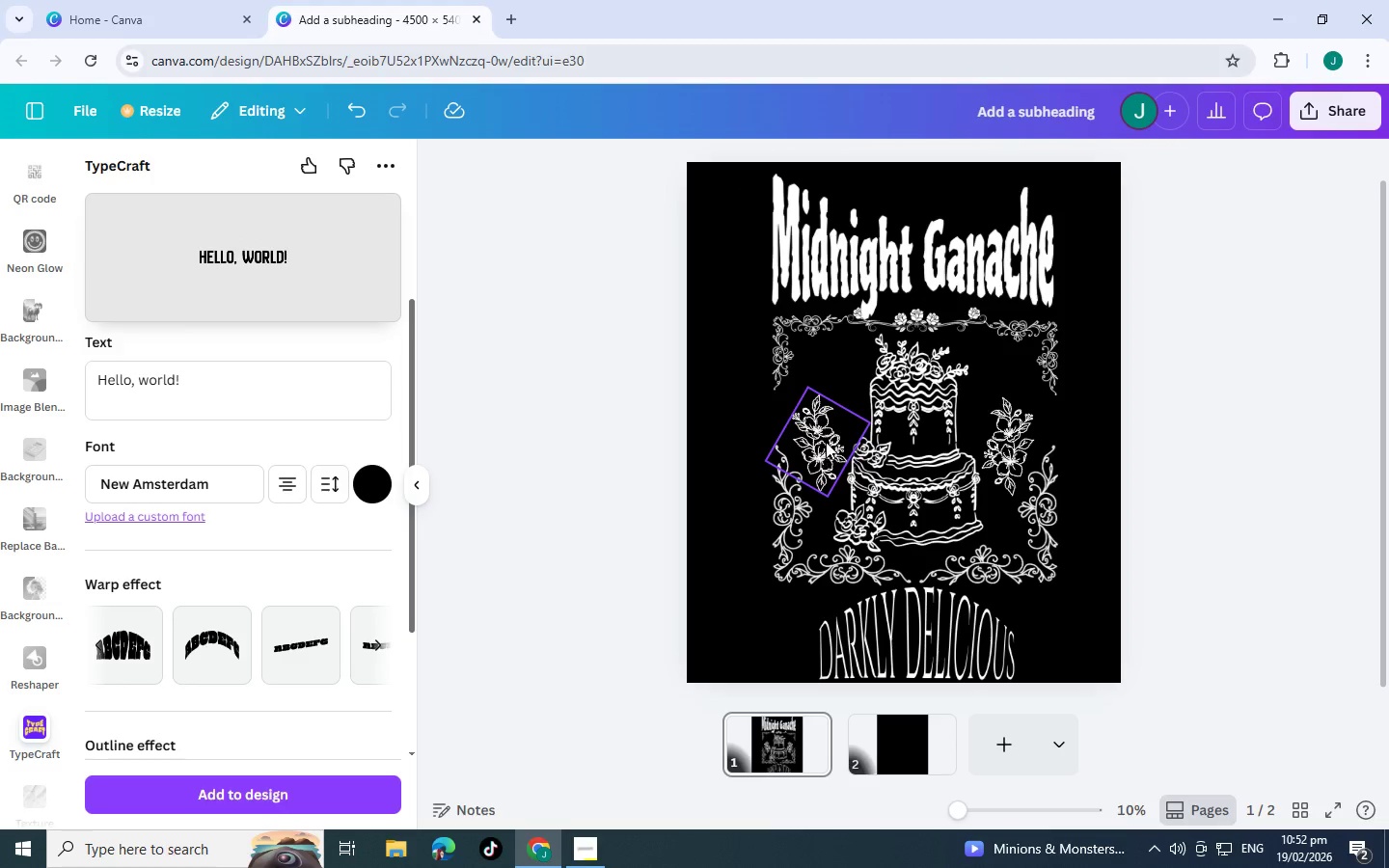 
left_click([789, 534])
 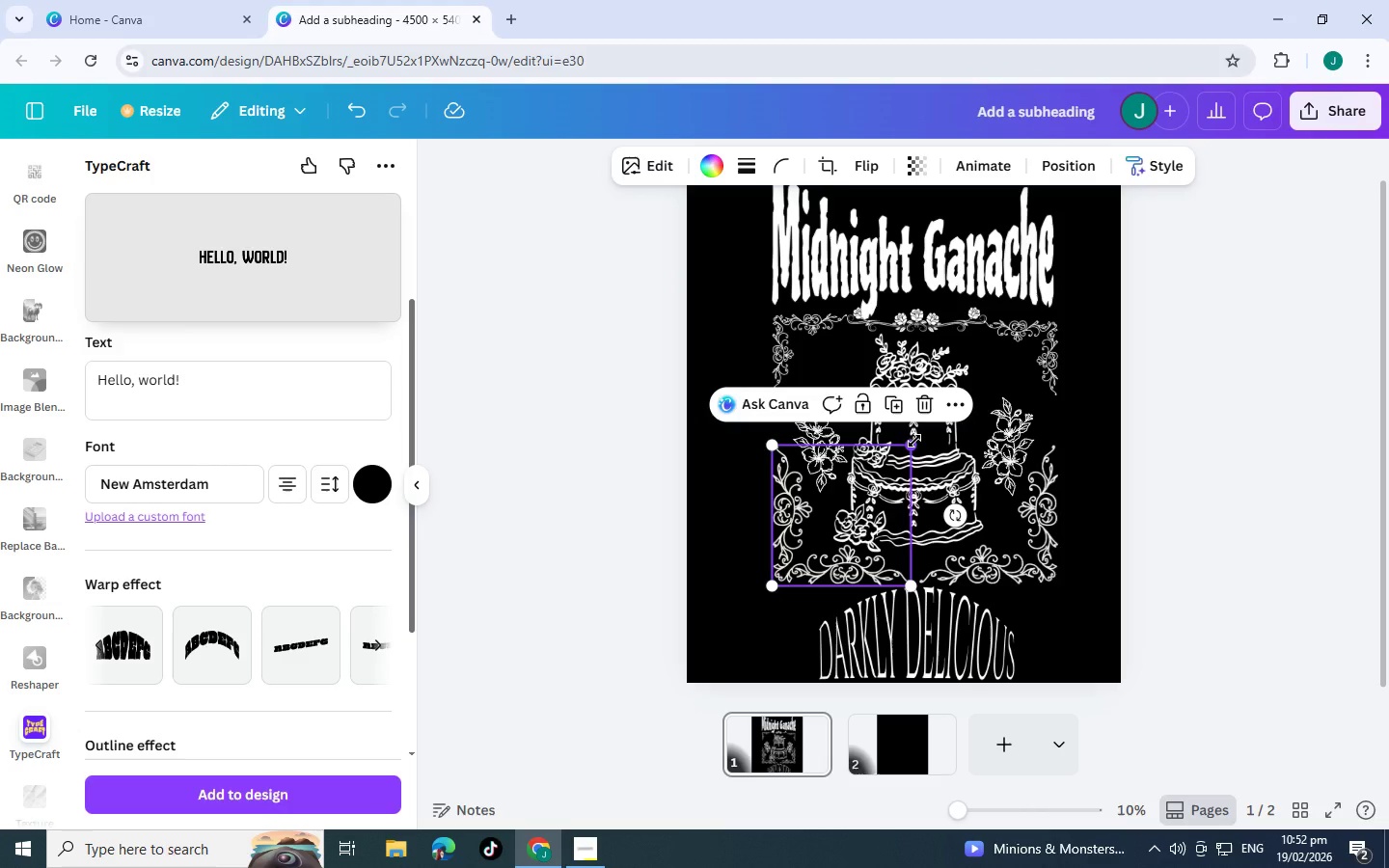 
left_click_drag(start_coordinate=[912, 446], to_coordinate=[851, 500])
 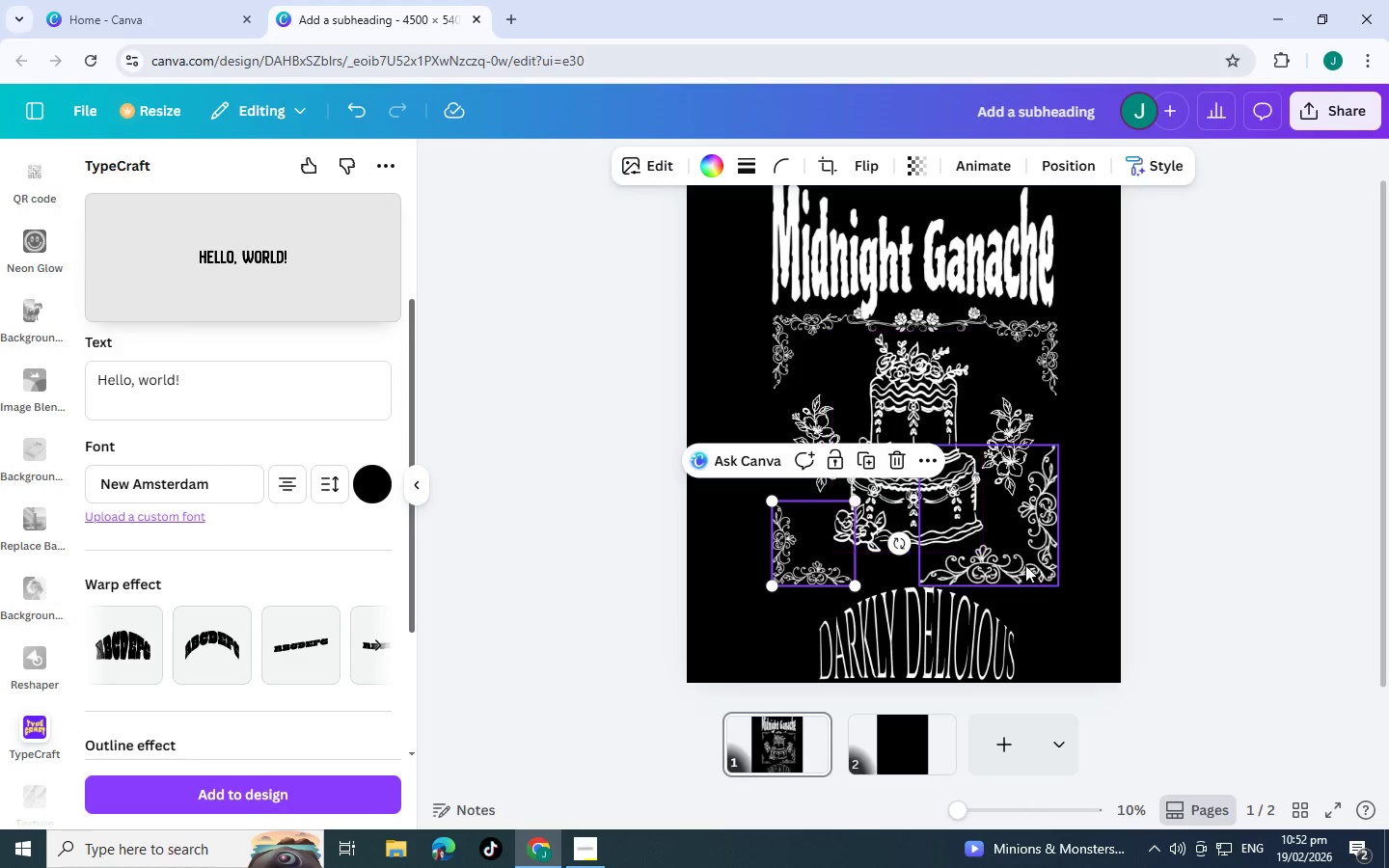 
left_click([1025, 565])
 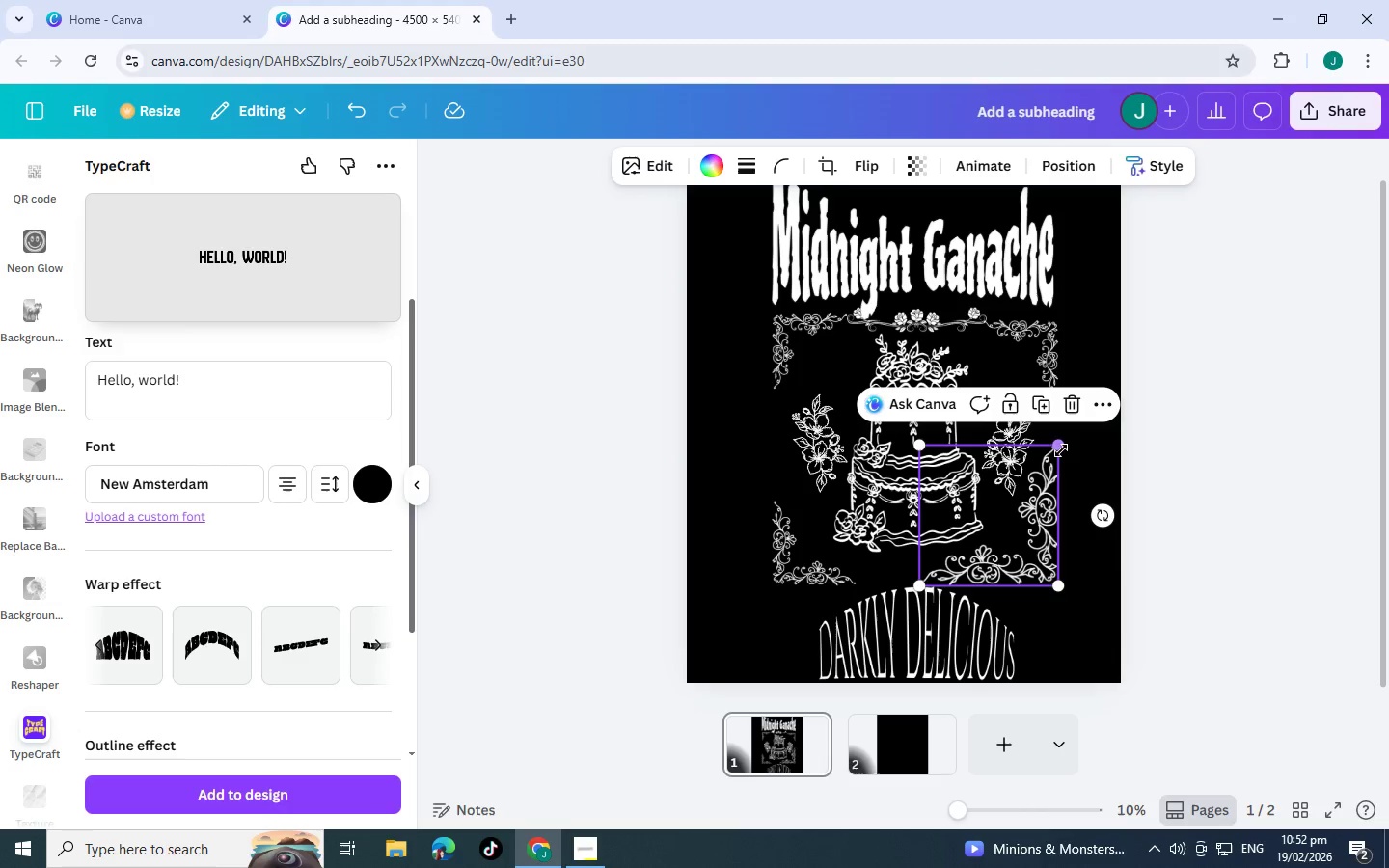 
left_click_drag(start_coordinate=[1060, 448], to_coordinate=[1015, 493])
 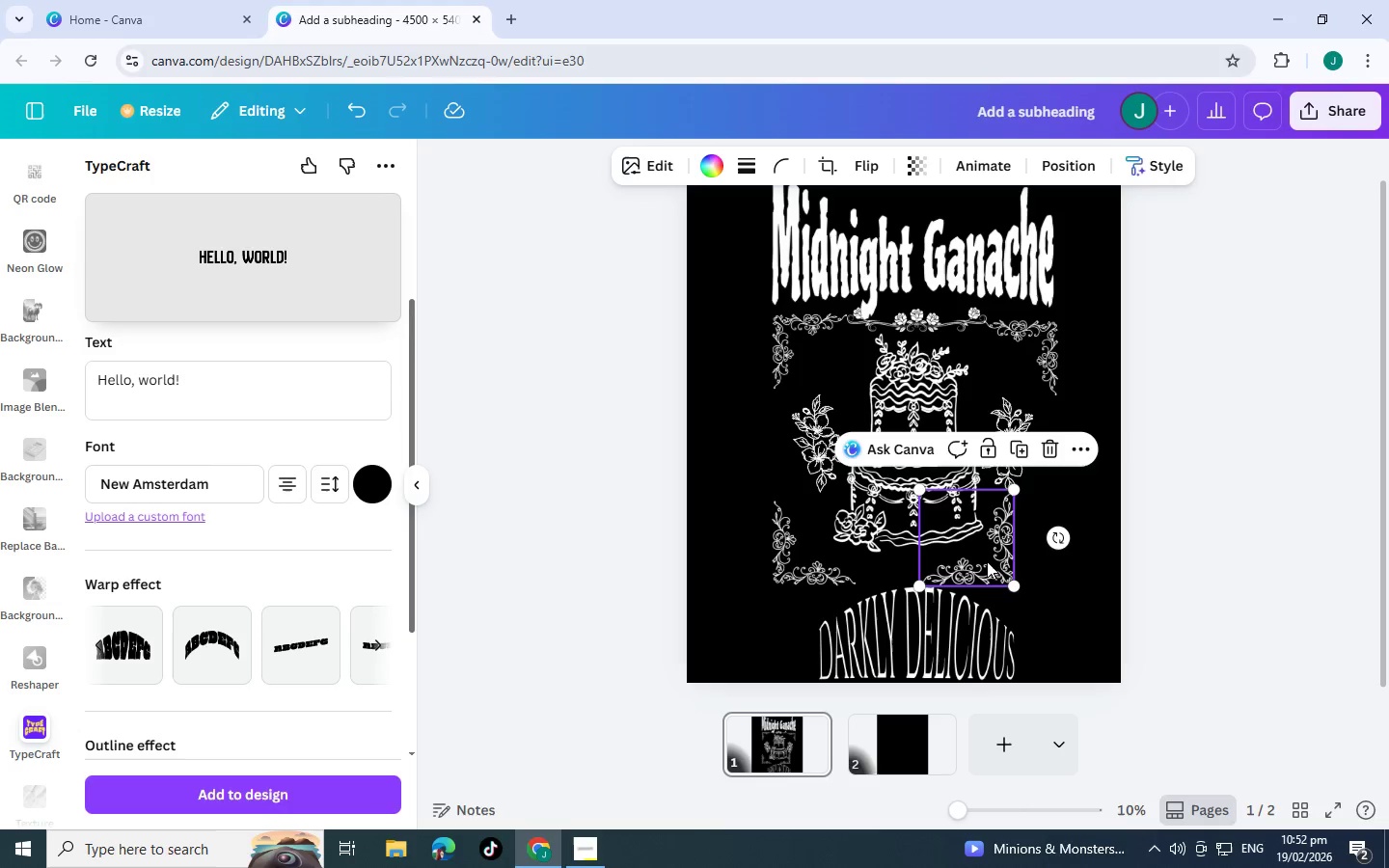 
left_click_drag(start_coordinate=[987, 561], to_coordinate=[1036, 560])
 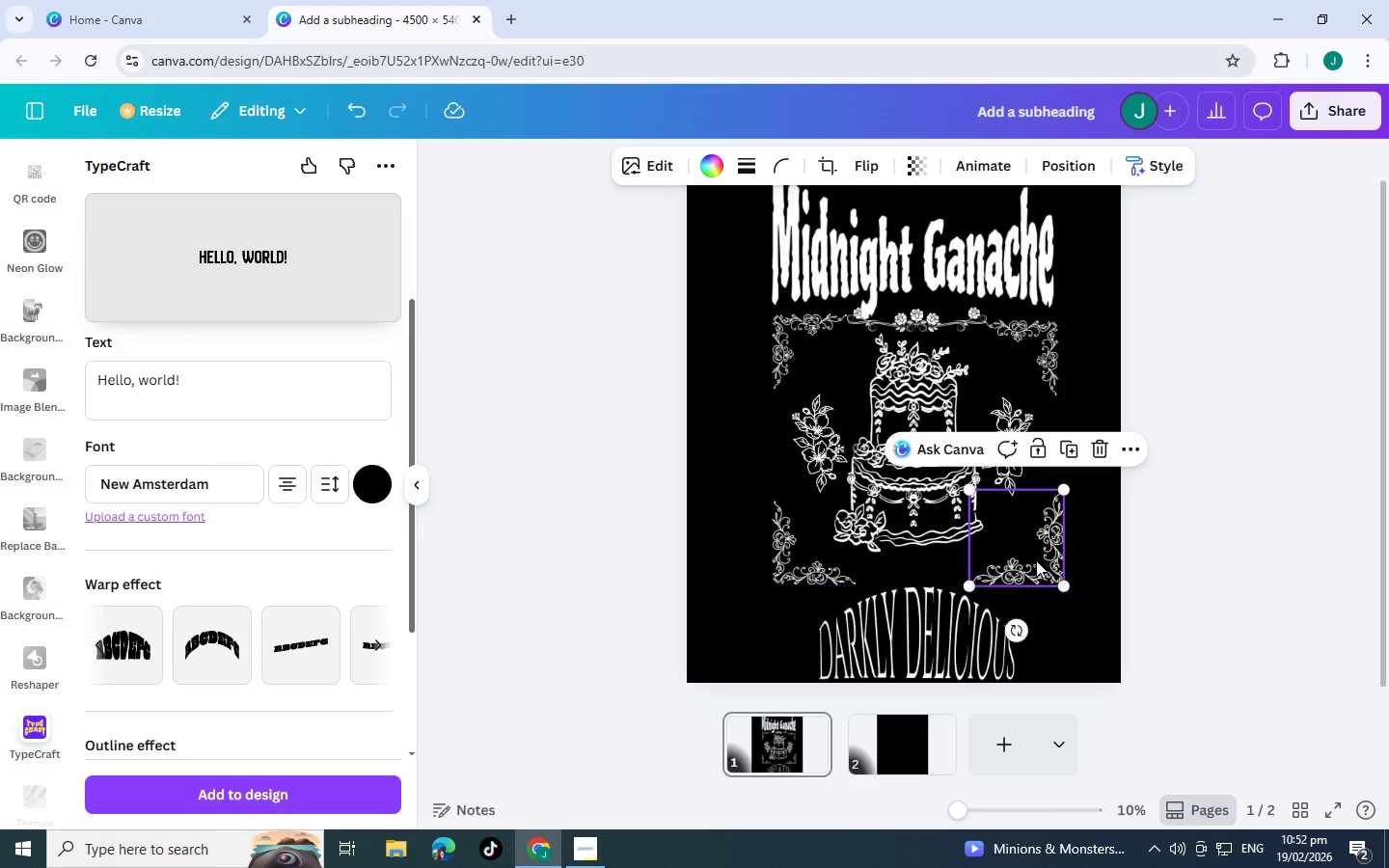 
left_click_drag(start_coordinate=[1036, 560], to_coordinate=[1024, 560])
 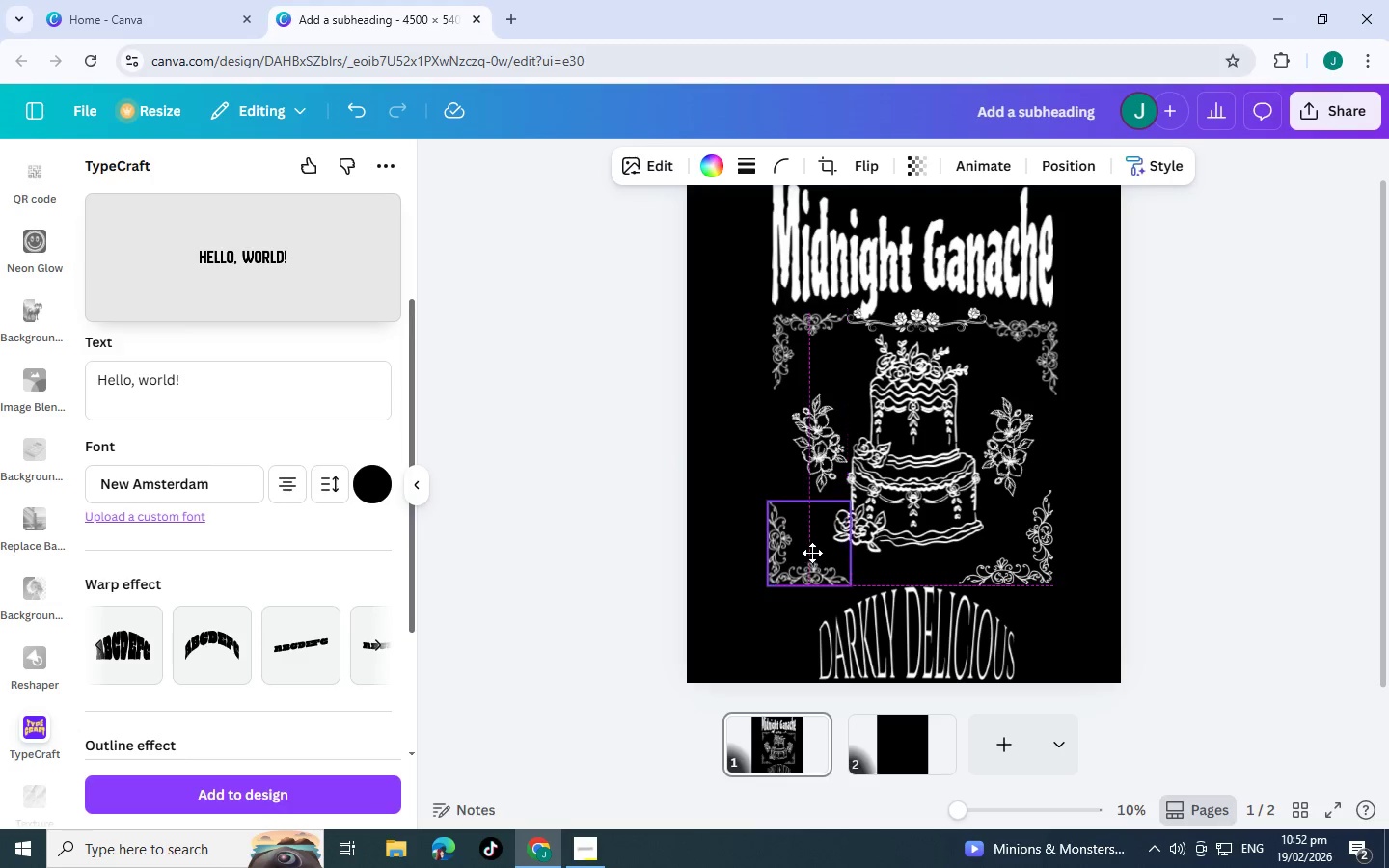 
left_click([812, 553])
 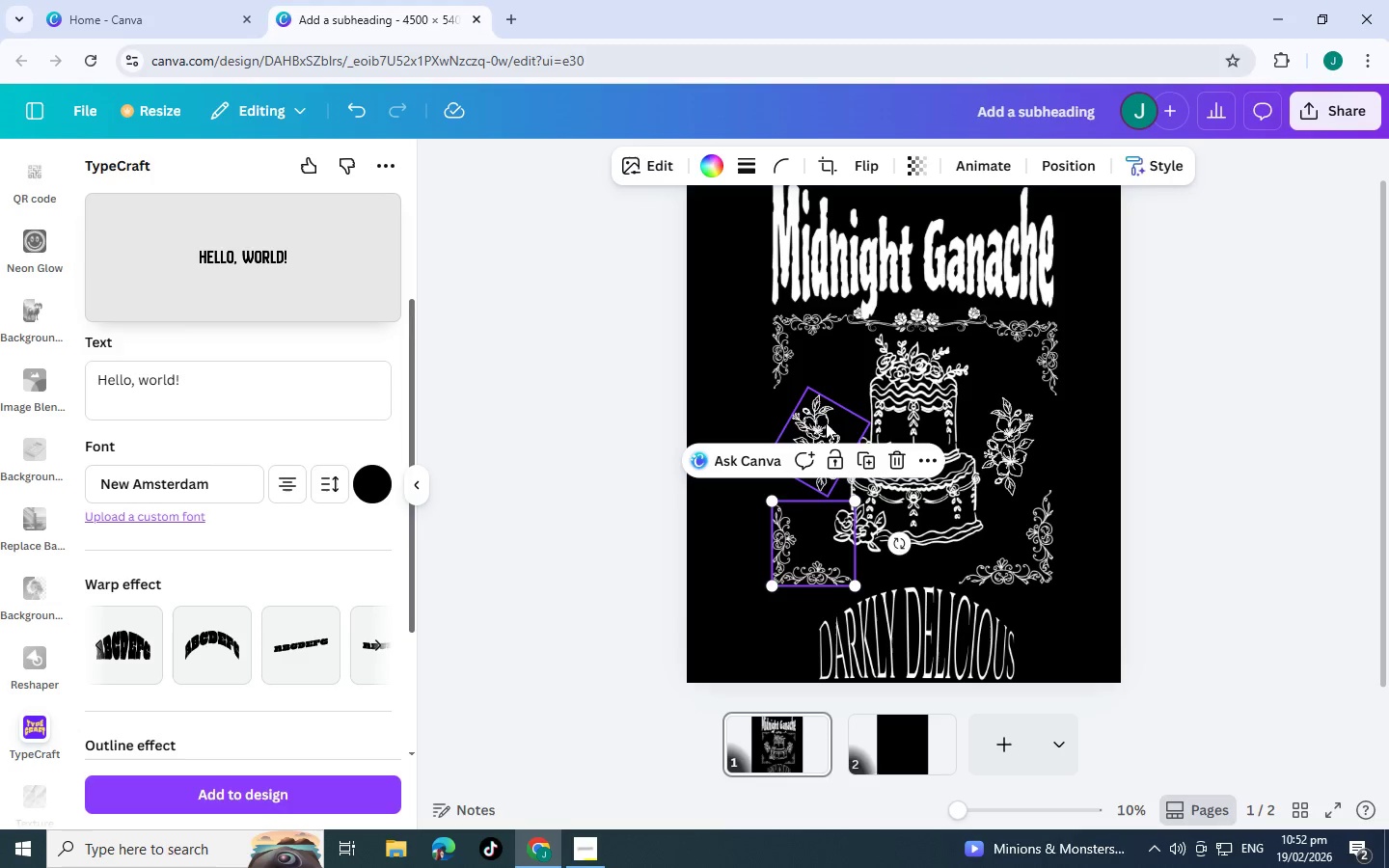 
left_click_drag(start_coordinate=[823, 418], to_coordinate=[791, 417])
 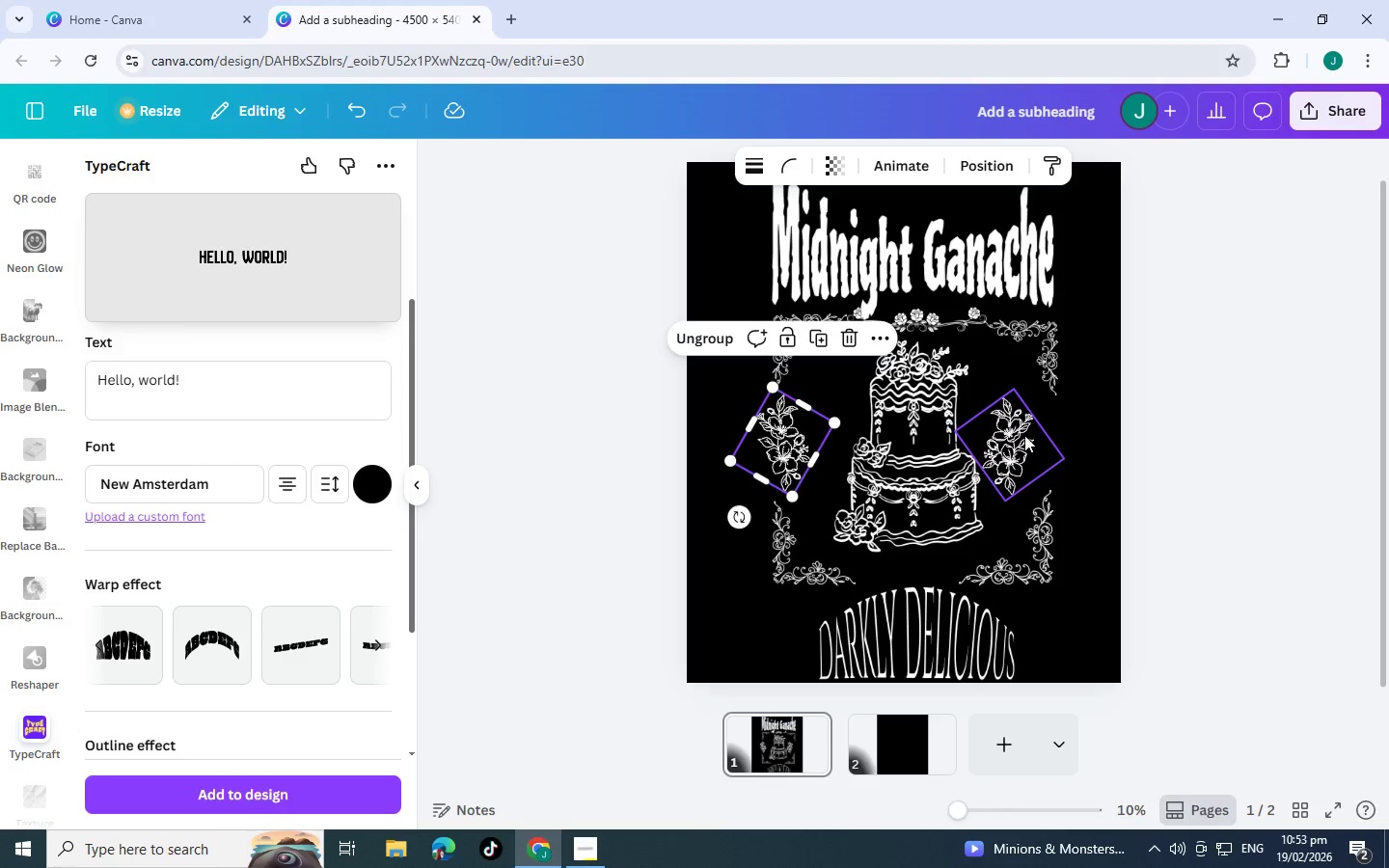 
left_click_drag(start_coordinate=[1024, 435], to_coordinate=[1031, 433])
 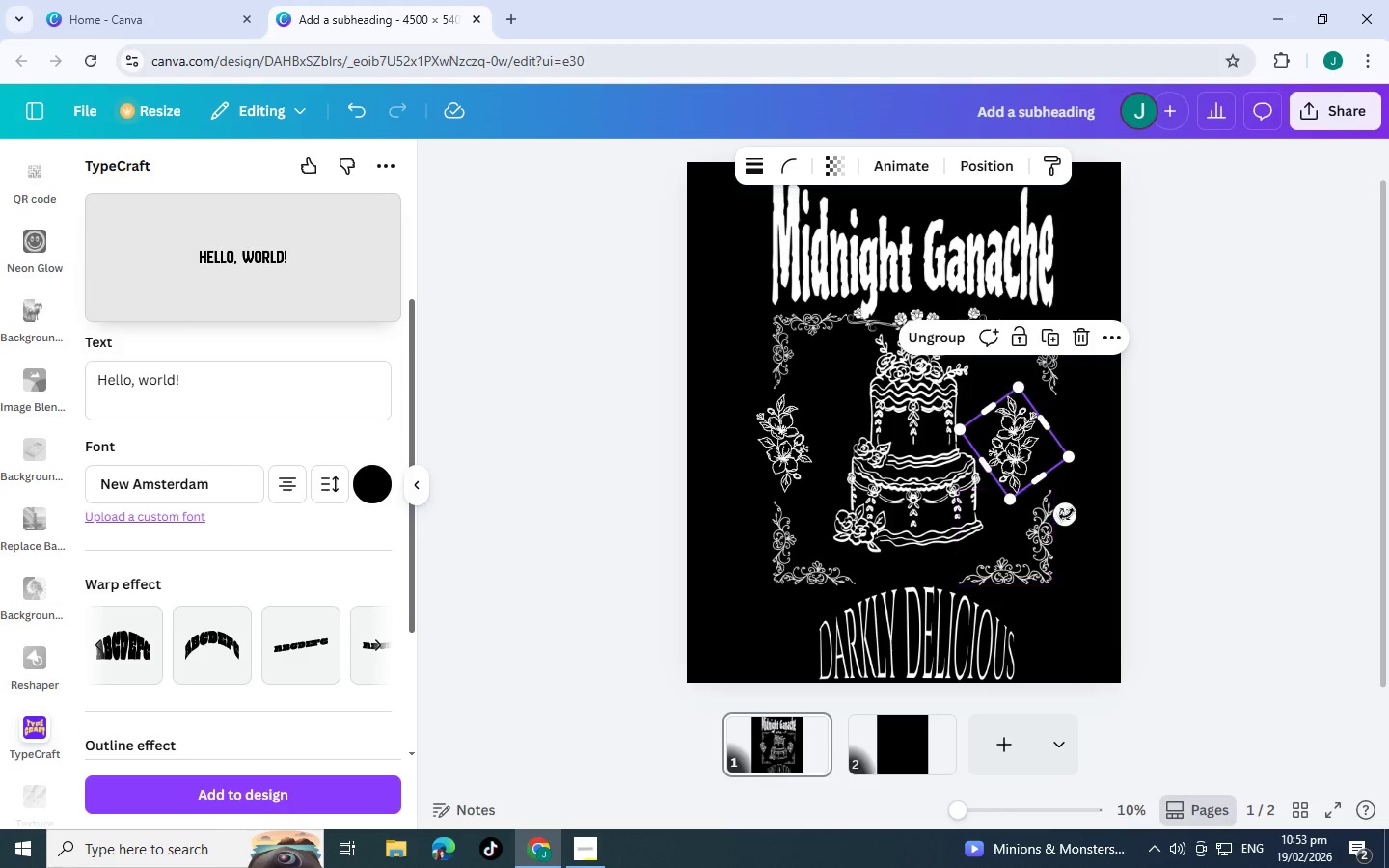 
left_click_drag(start_coordinate=[1067, 514], to_coordinate=[1023, 515])
 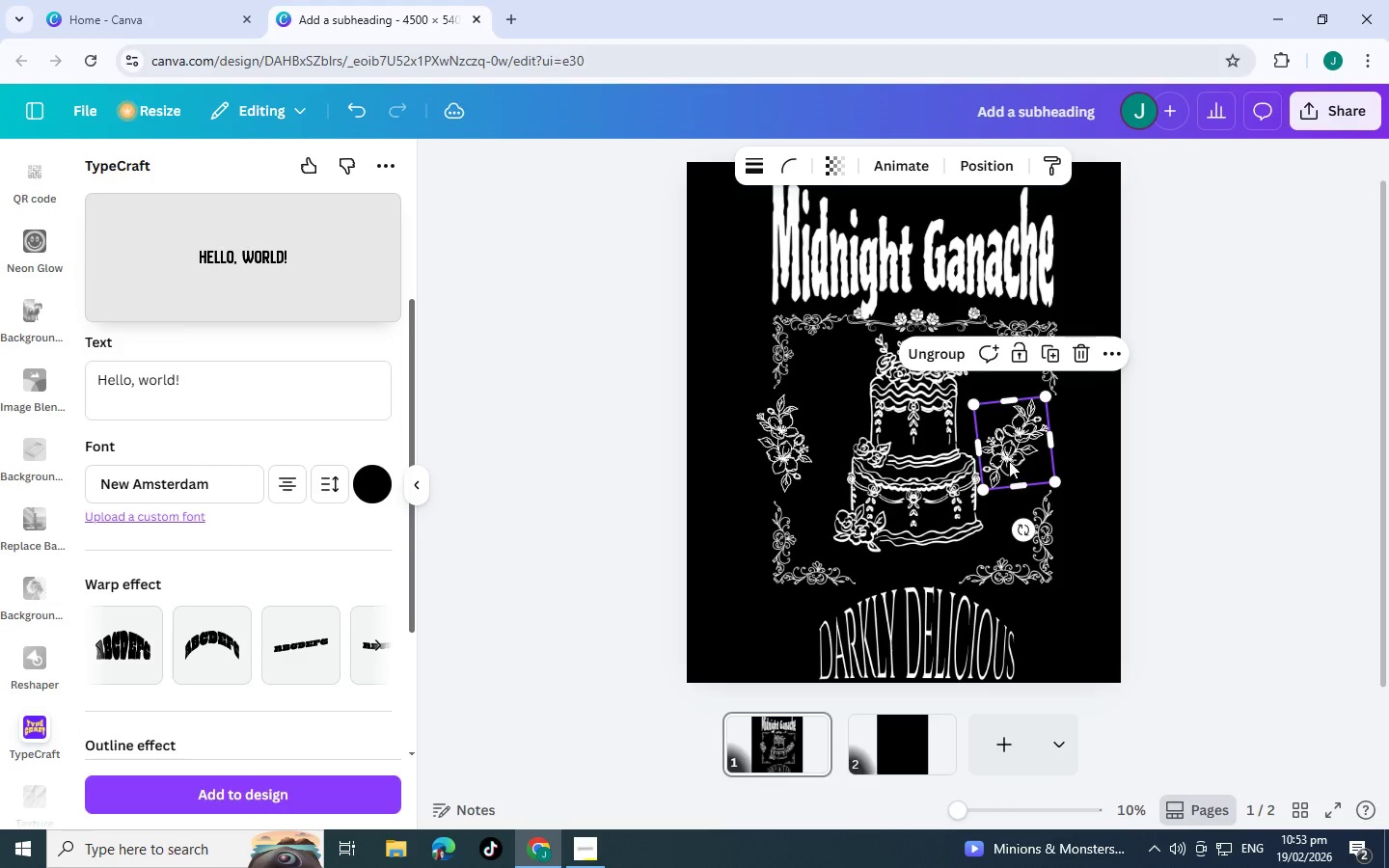 
left_click_drag(start_coordinate=[1009, 461], to_coordinate=[1026, 461])
 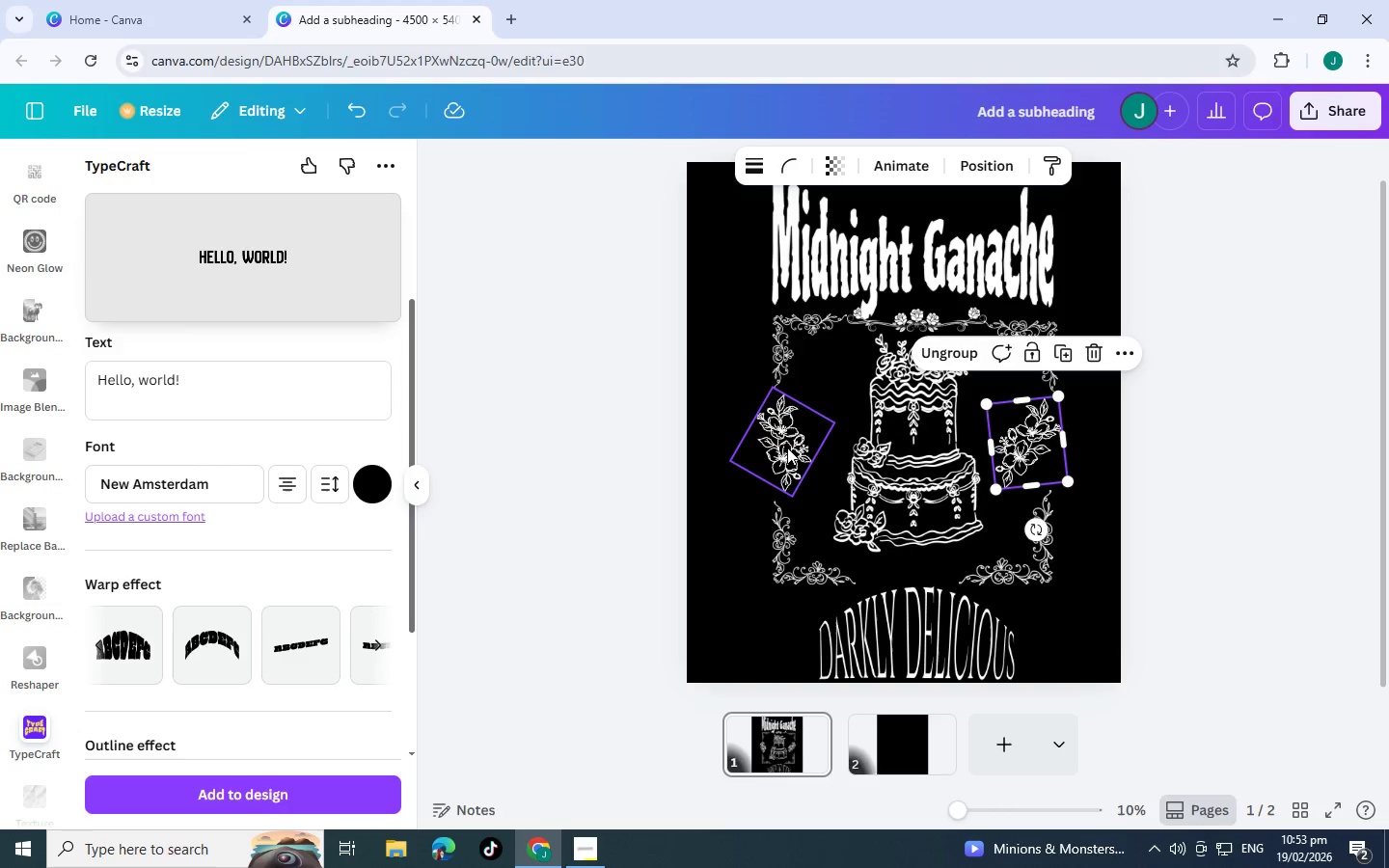 
left_click_drag(start_coordinate=[786, 448], to_coordinate=[812, 450])
 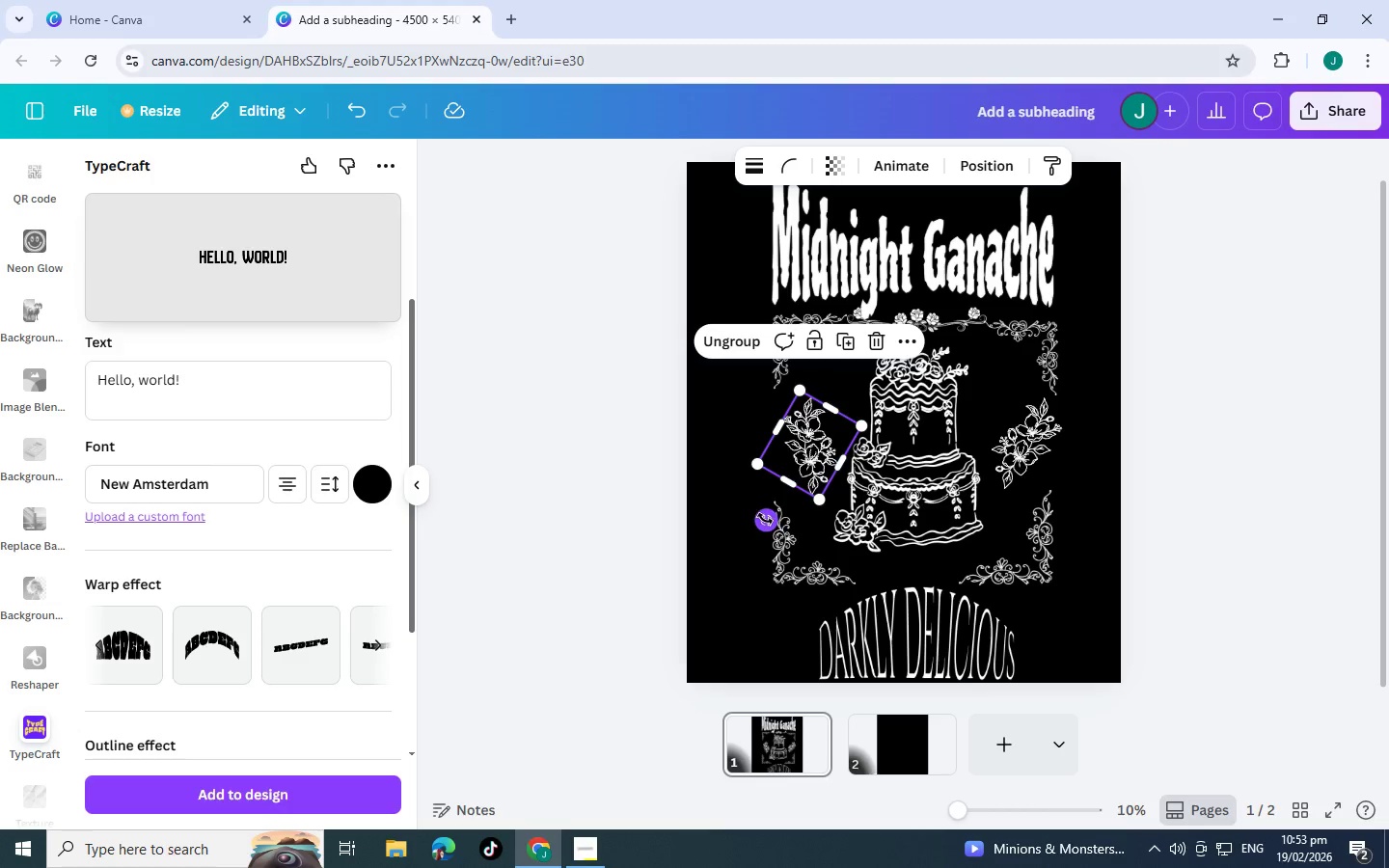 
left_click_drag(start_coordinate=[770, 520], to_coordinate=[826, 531])
 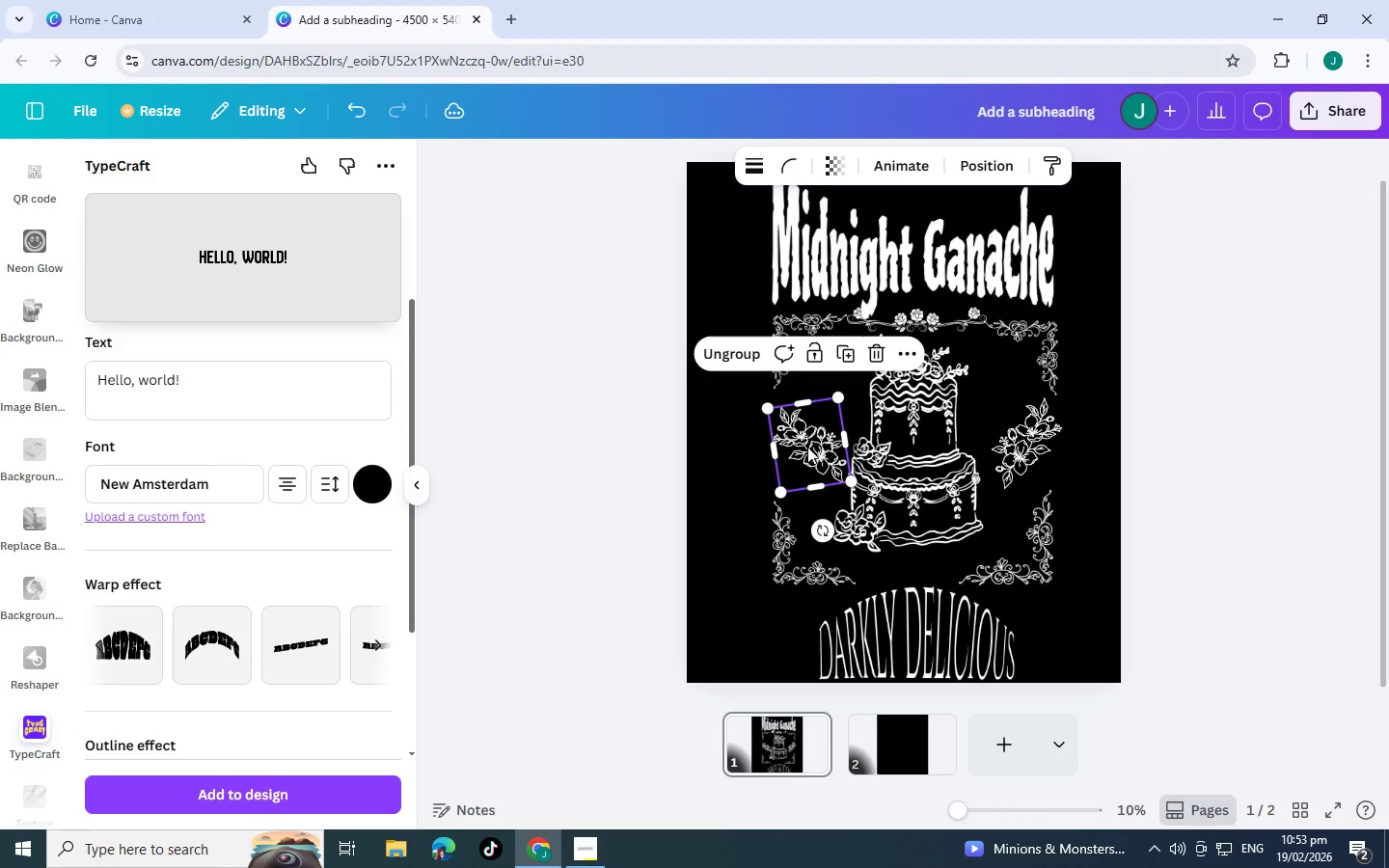 
left_click_drag(start_coordinate=[807, 447], to_coordinate=[796, 448])
 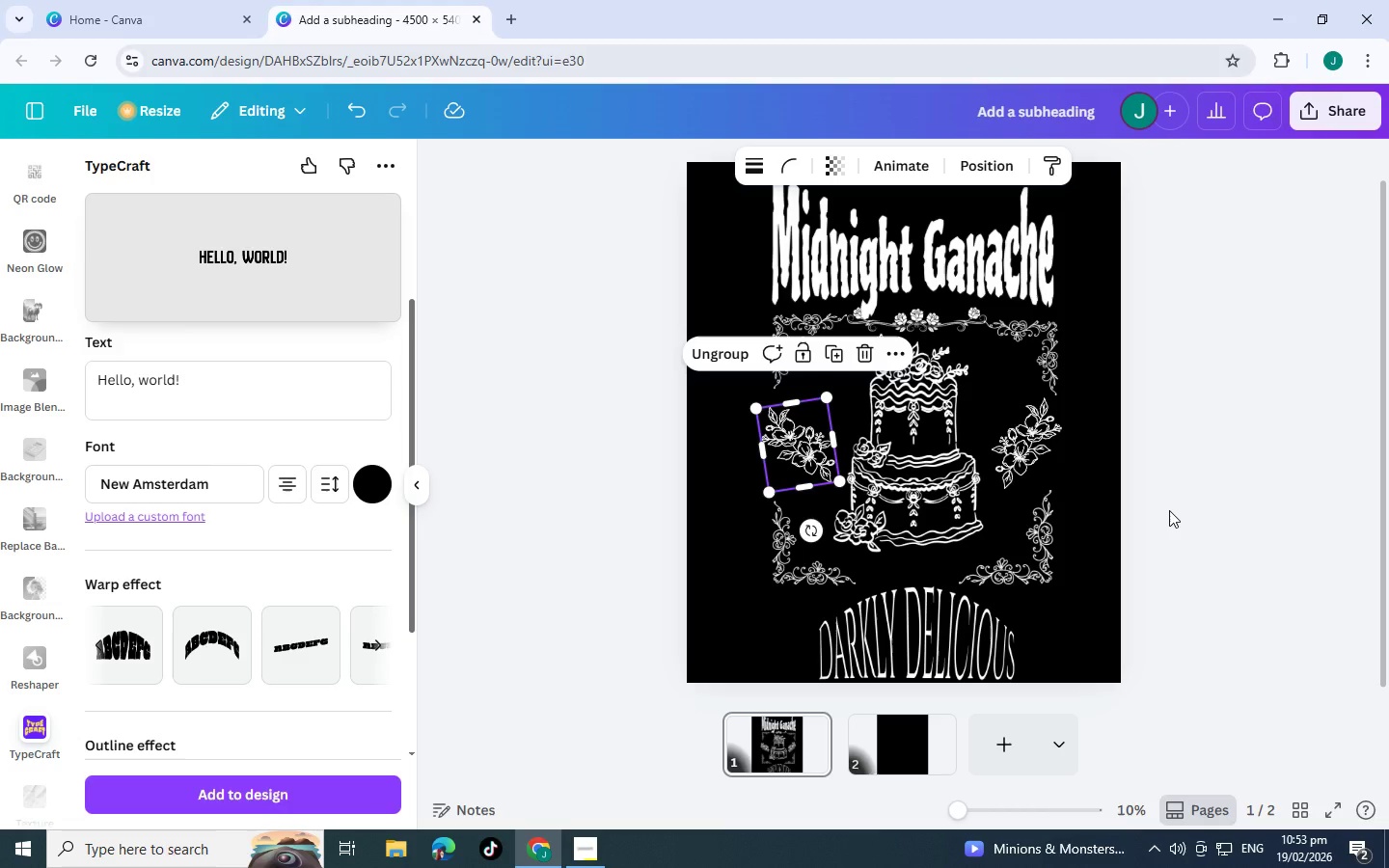 
left_click([1169, 510])
 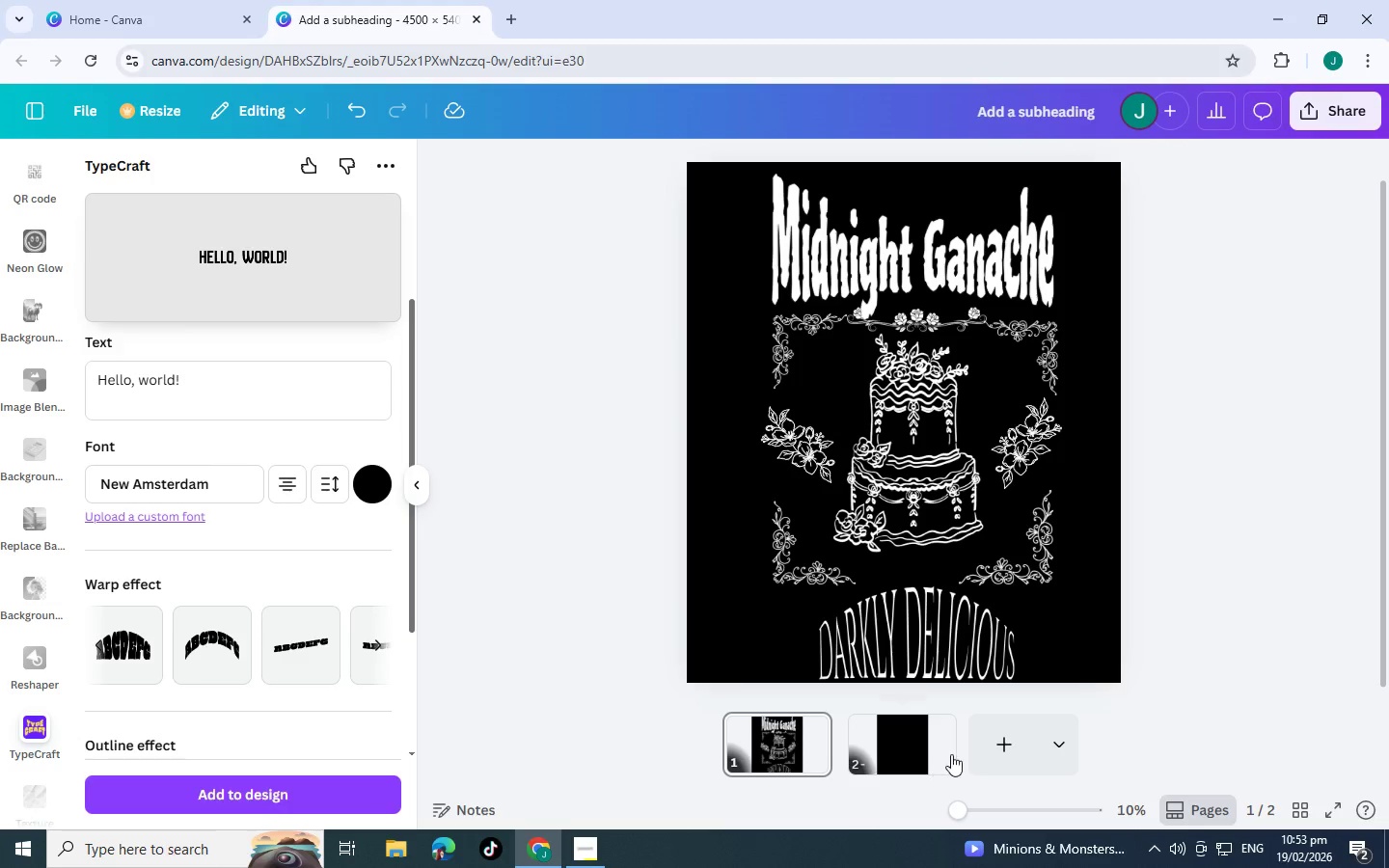 
left_click([891, 737])
 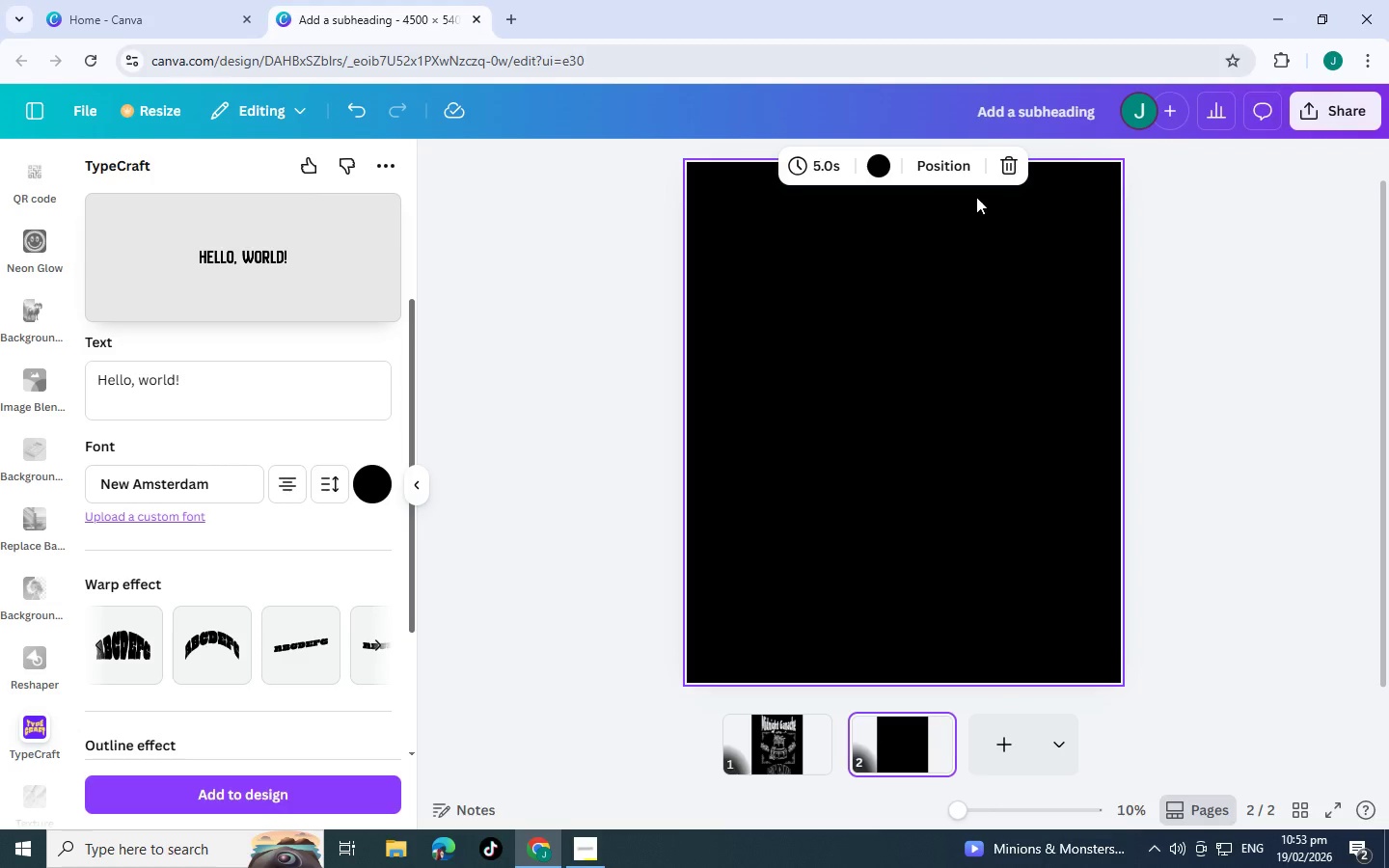 
left_click([1006, 172])
 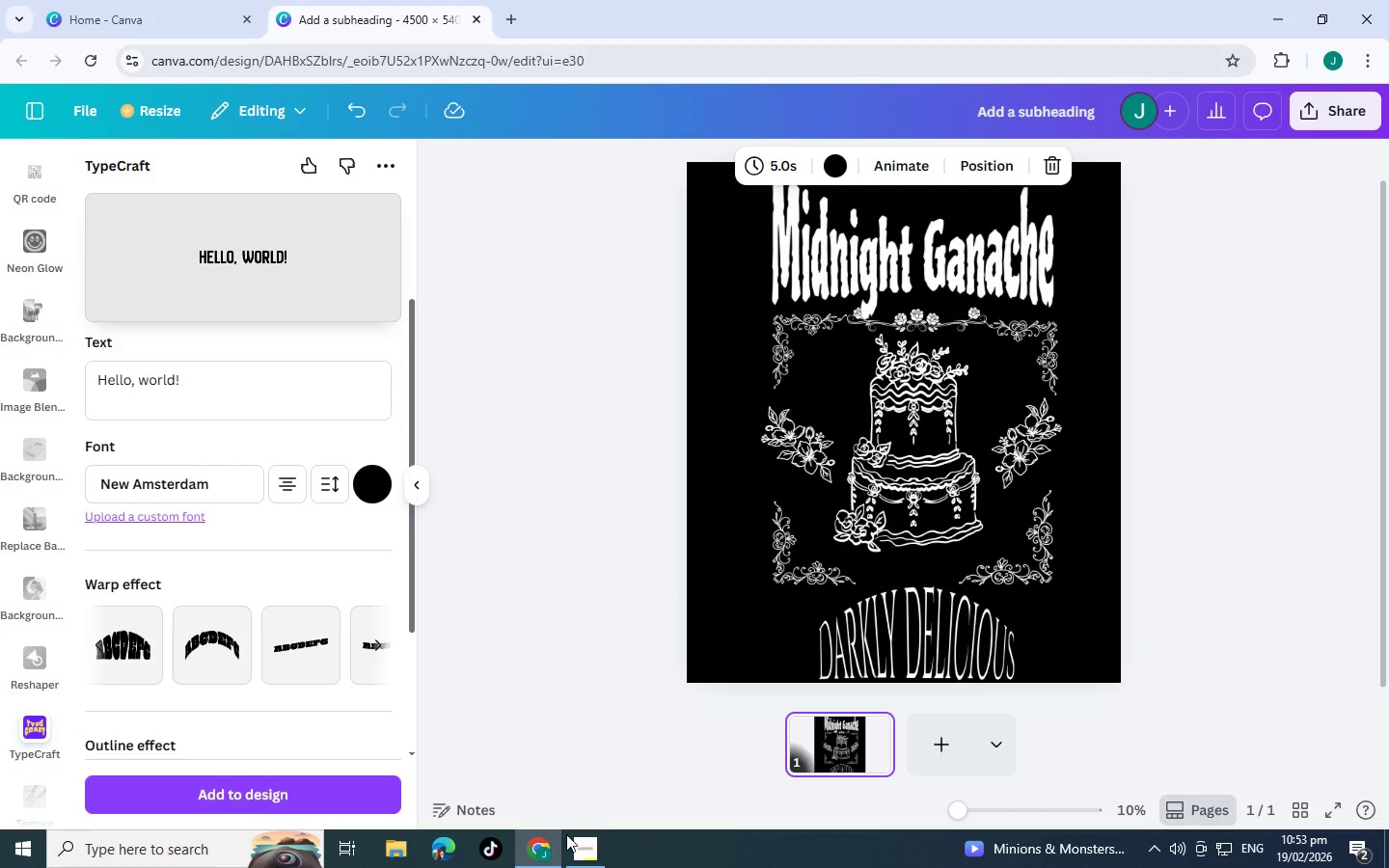 
key(Alt+AltLeft)
 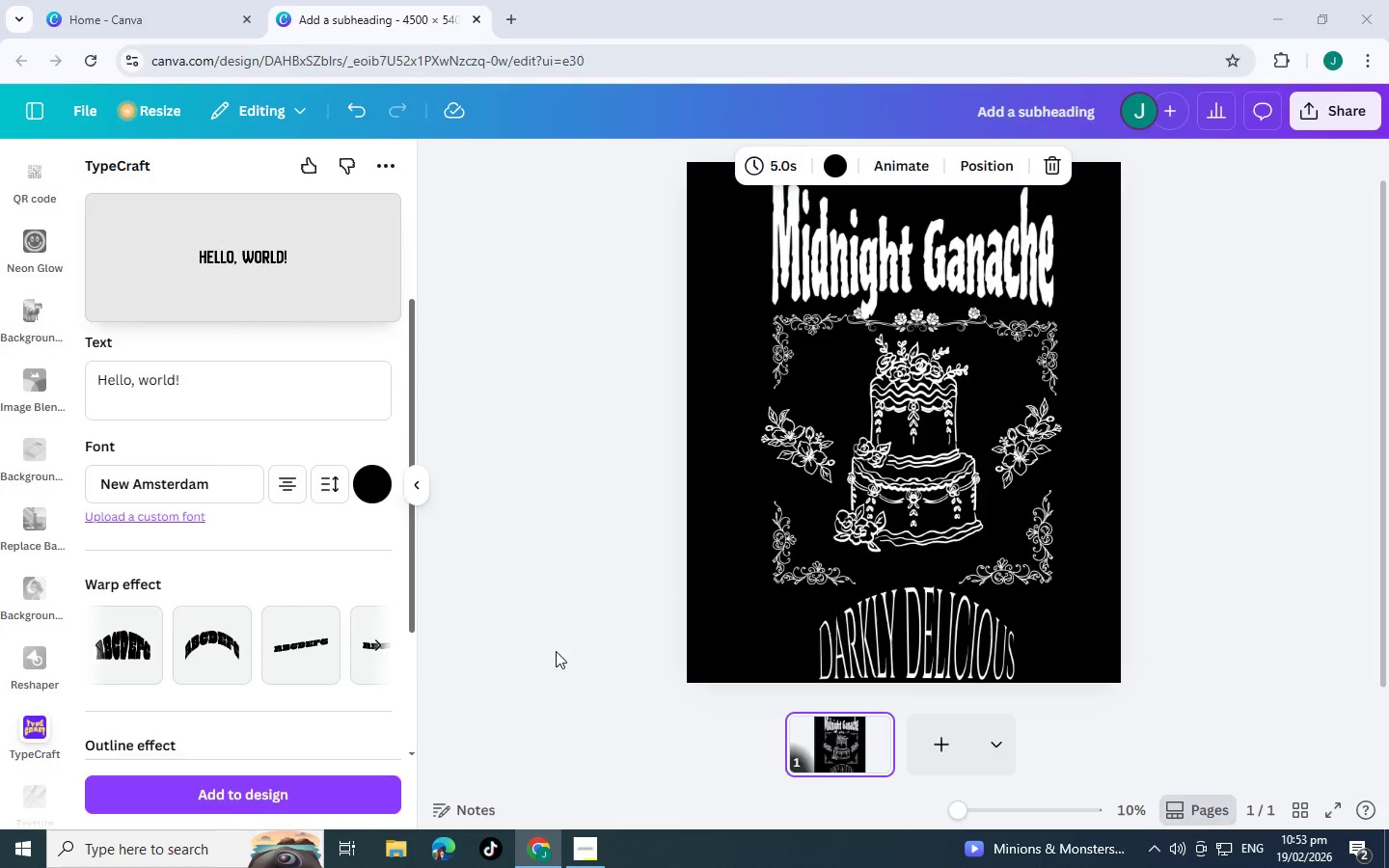 
key(Alt+Tab)